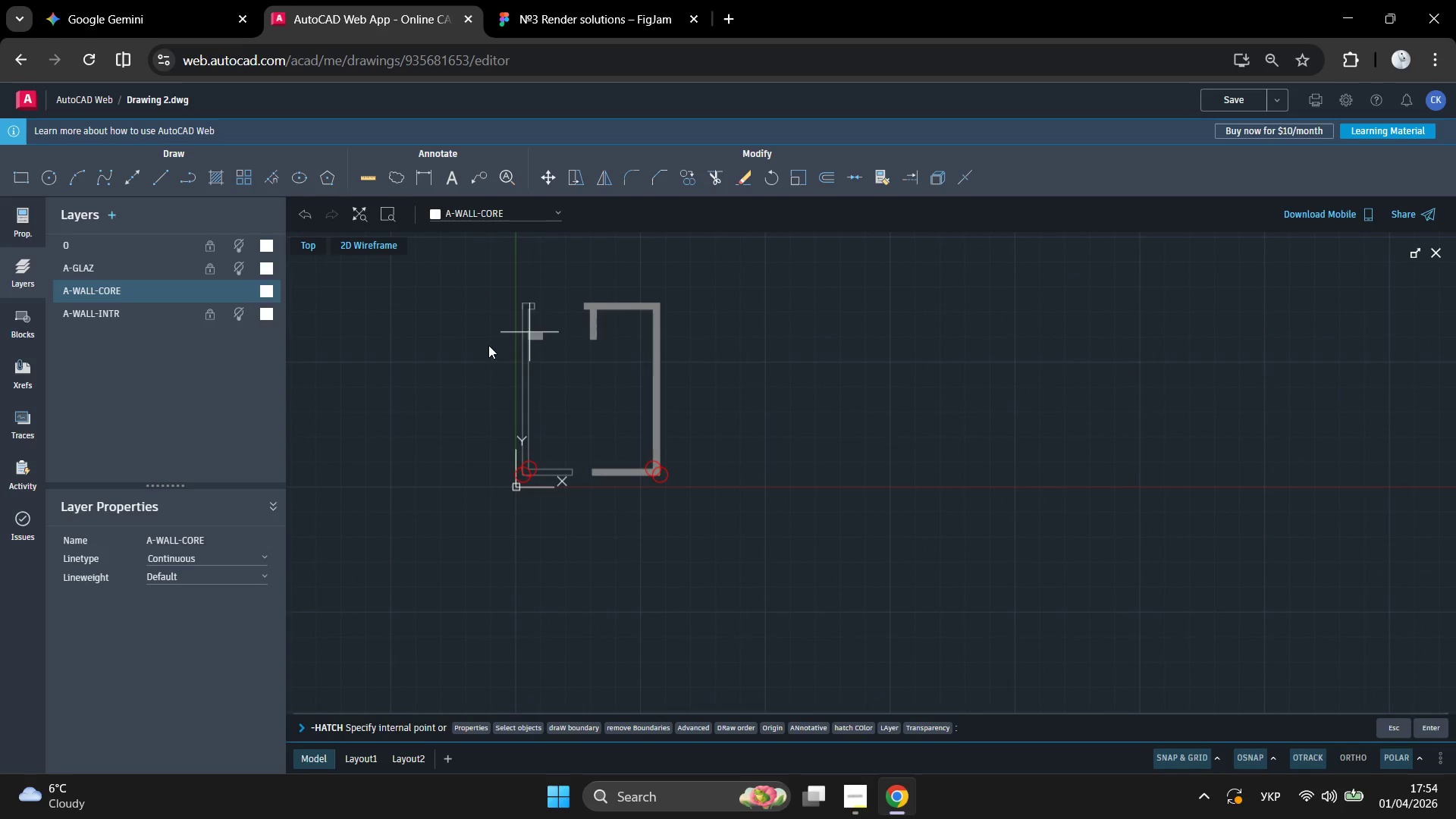 
scroll: coordinate [526, 466], scroll_direction: up, amount: 7.0
 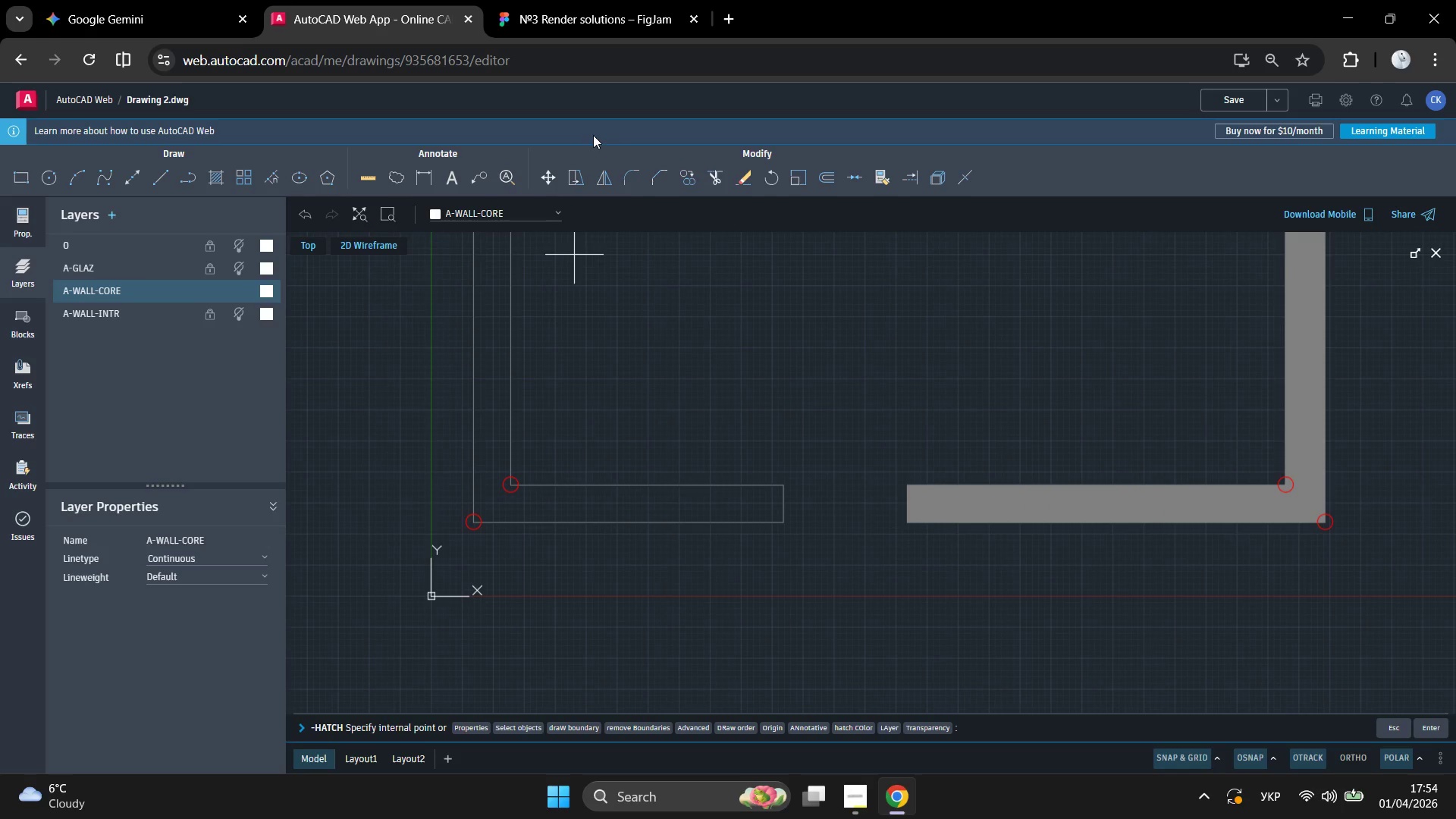 
left_click([655, 180])
 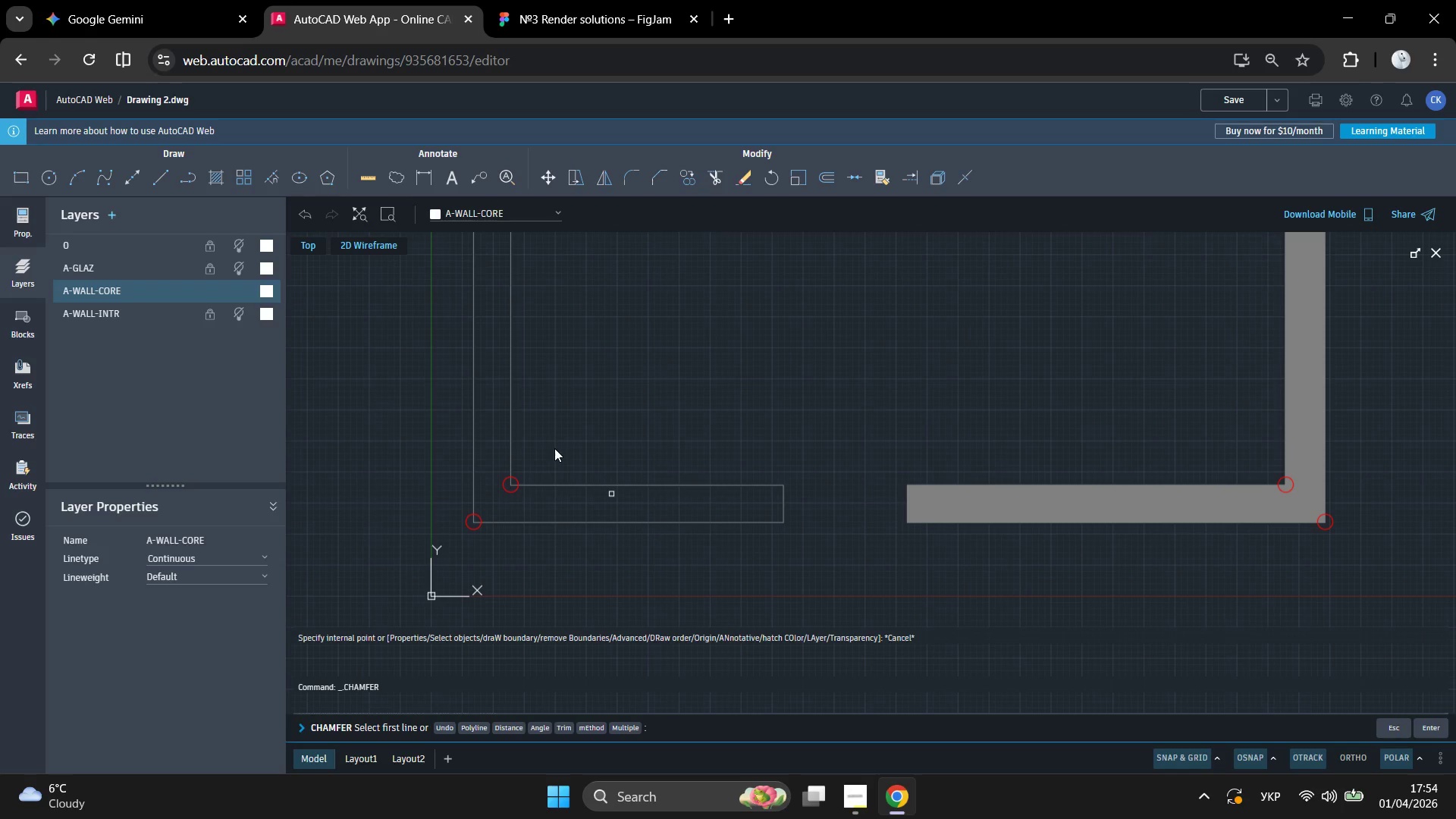 
left_click([553, 444])
 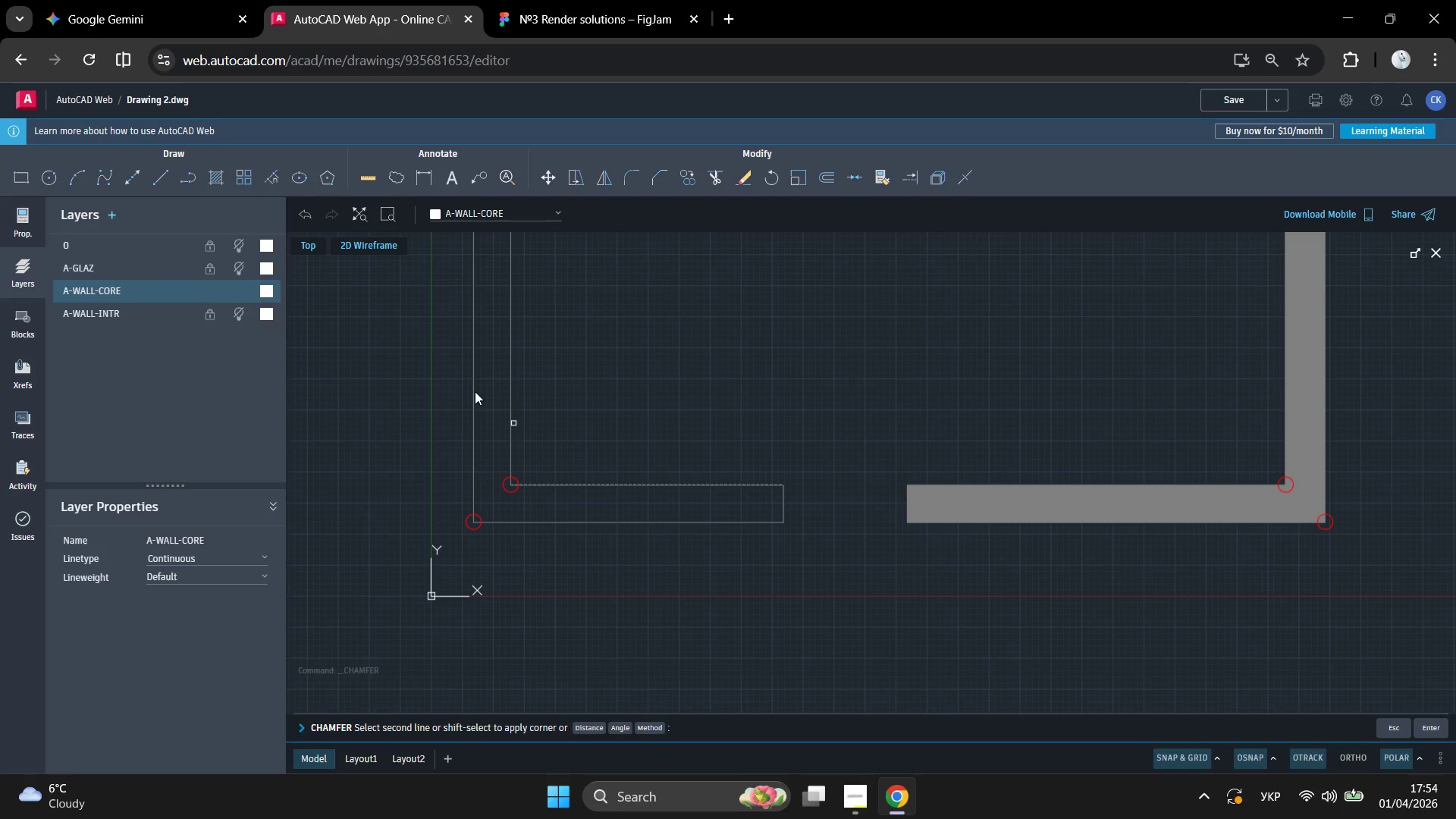 
left_click([475, 391])
 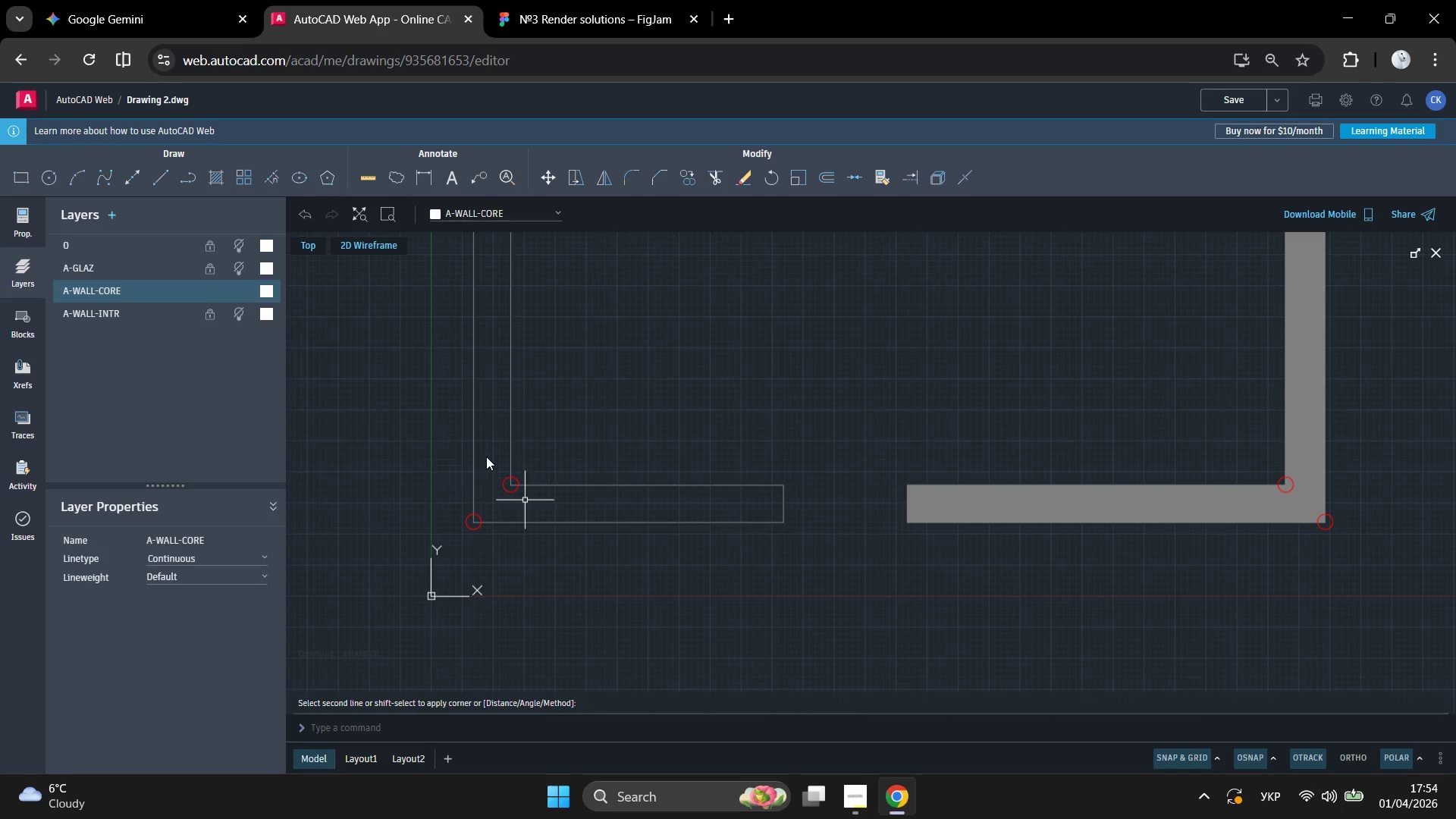 
key(Enter)
 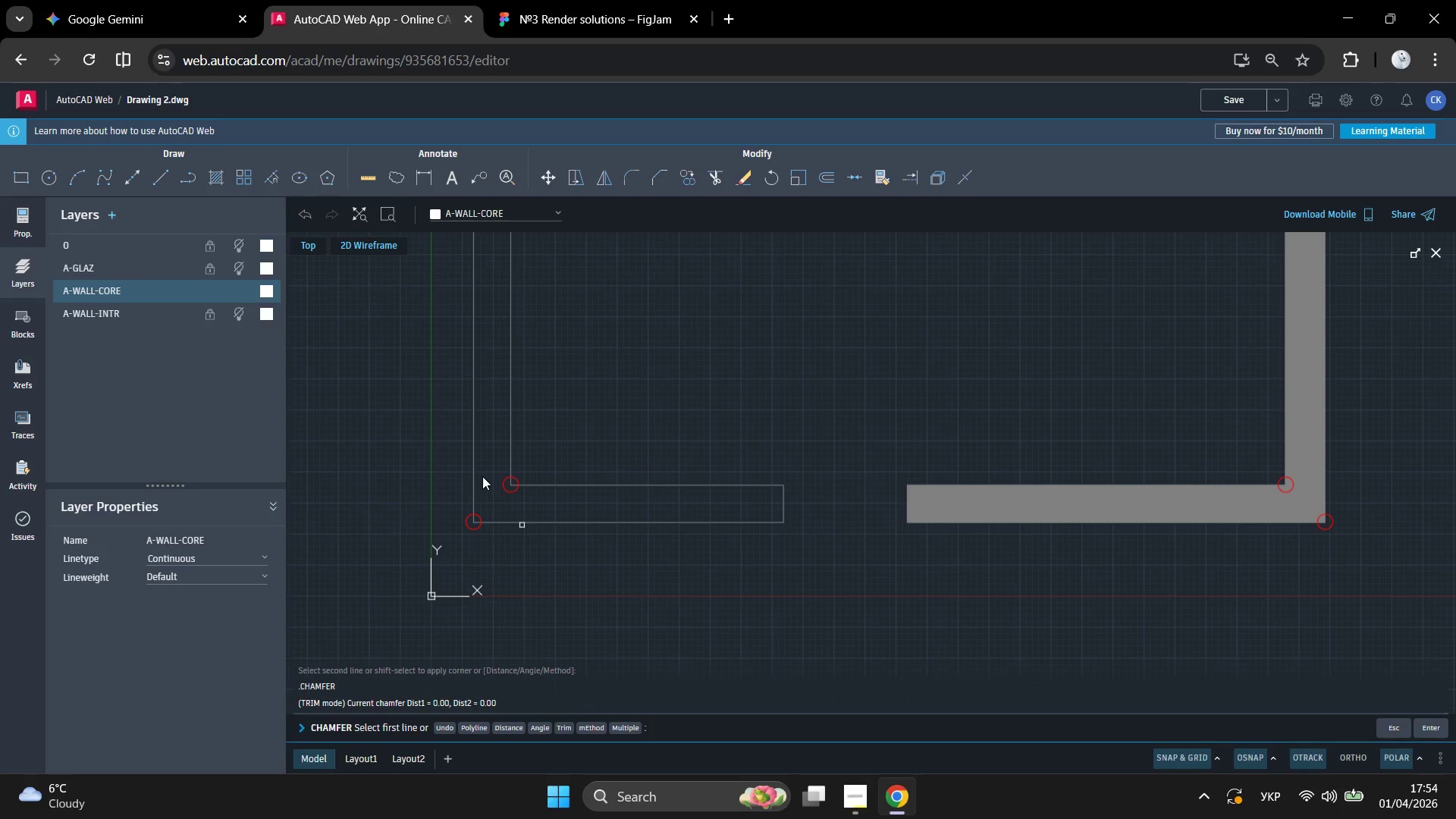 
left_click([482, 476])
 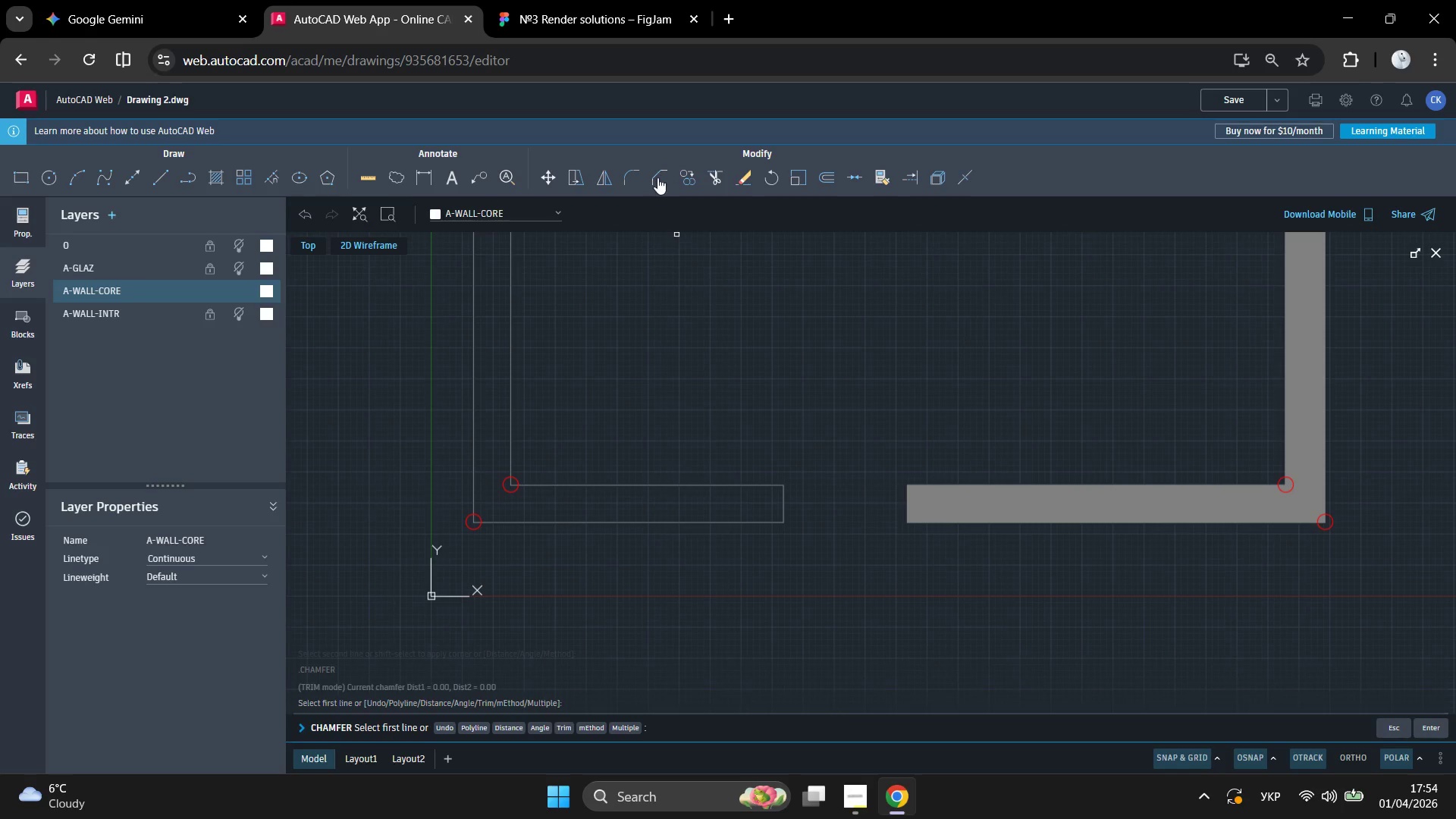 
left_click([657, 175])
 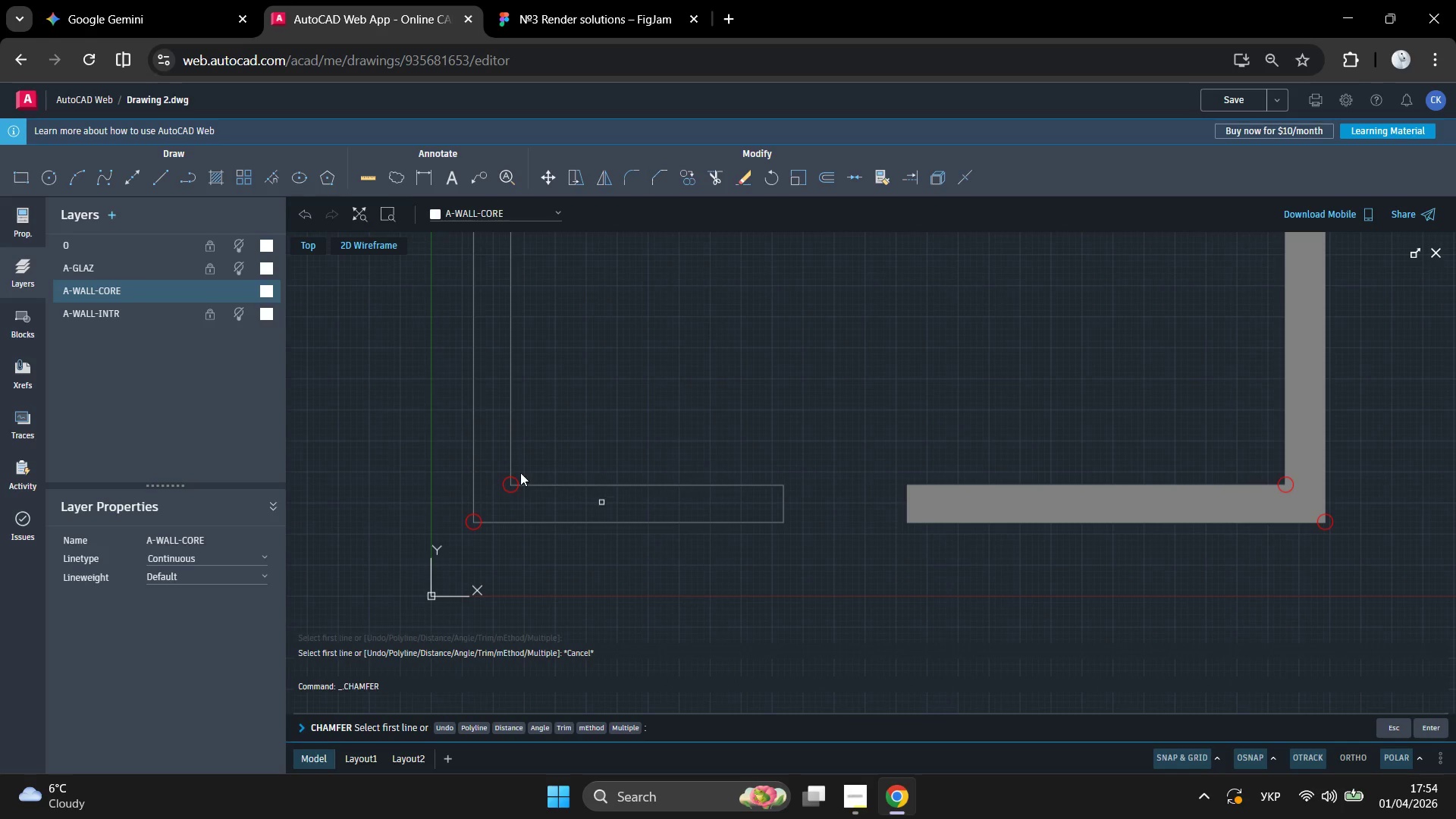 
left_click([519, 474])
 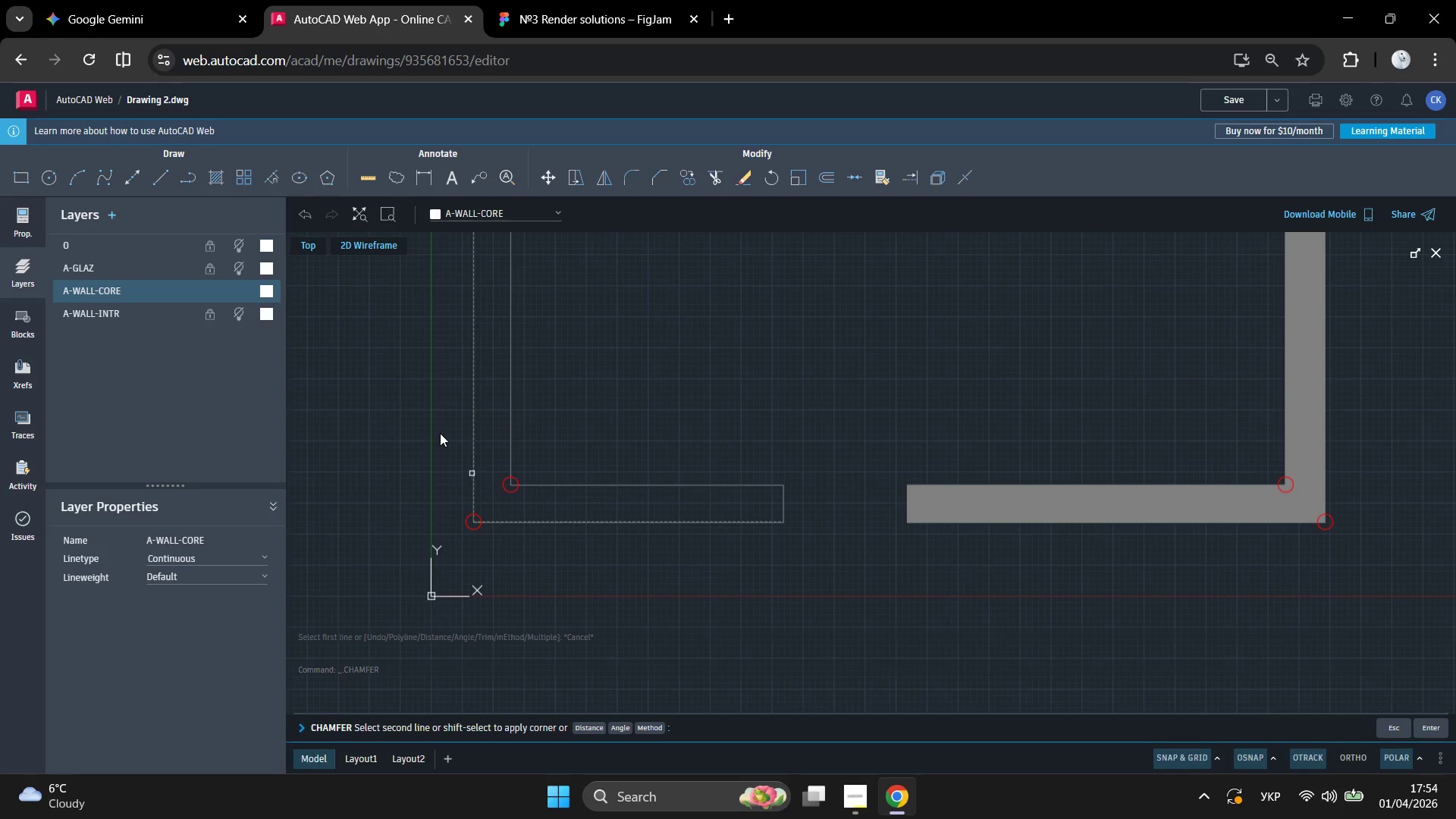 
left_click([440, 433])
 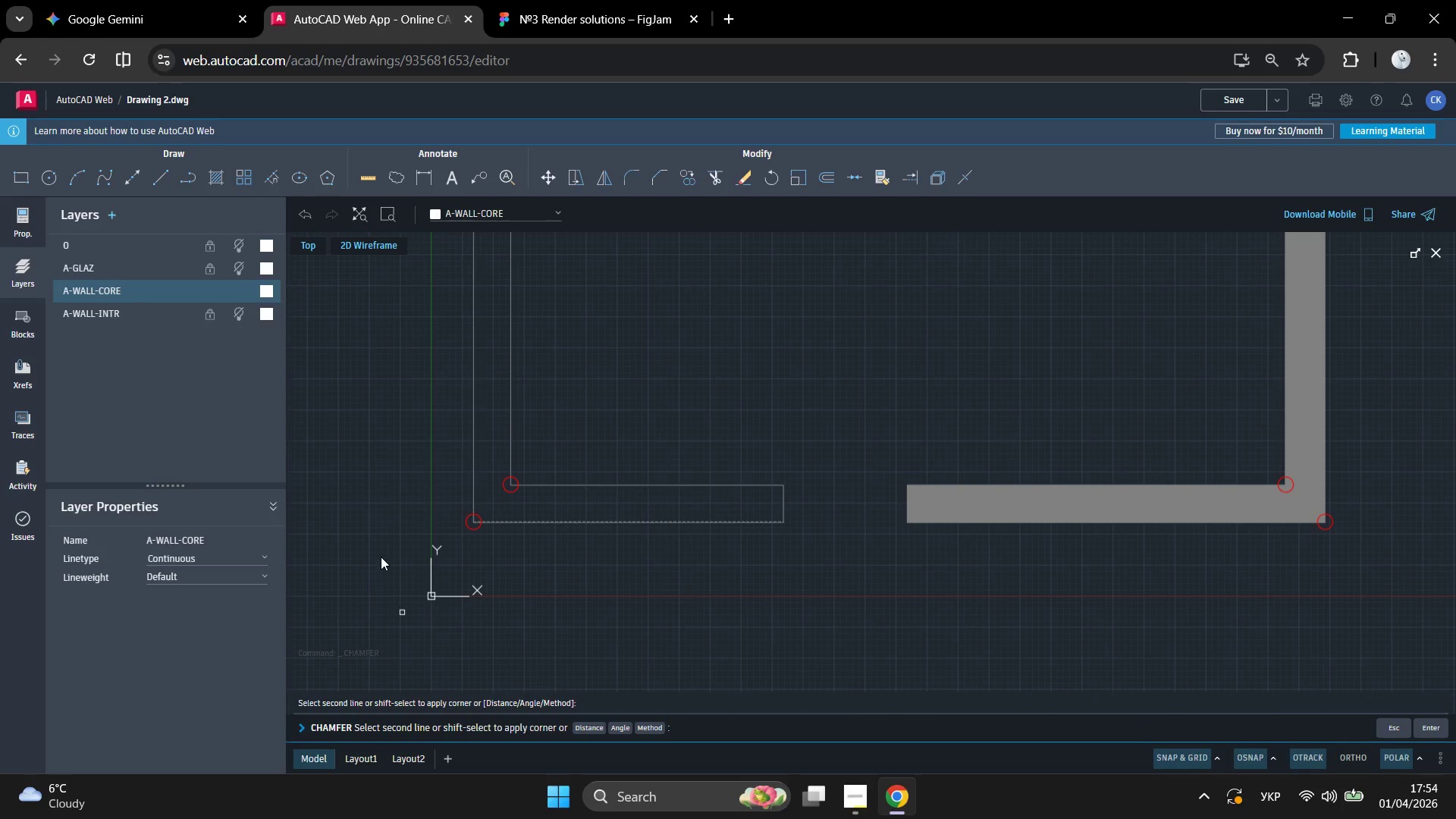 
scroll: coordinate [424, 529], scroll_direction: down, amount: 3.0
 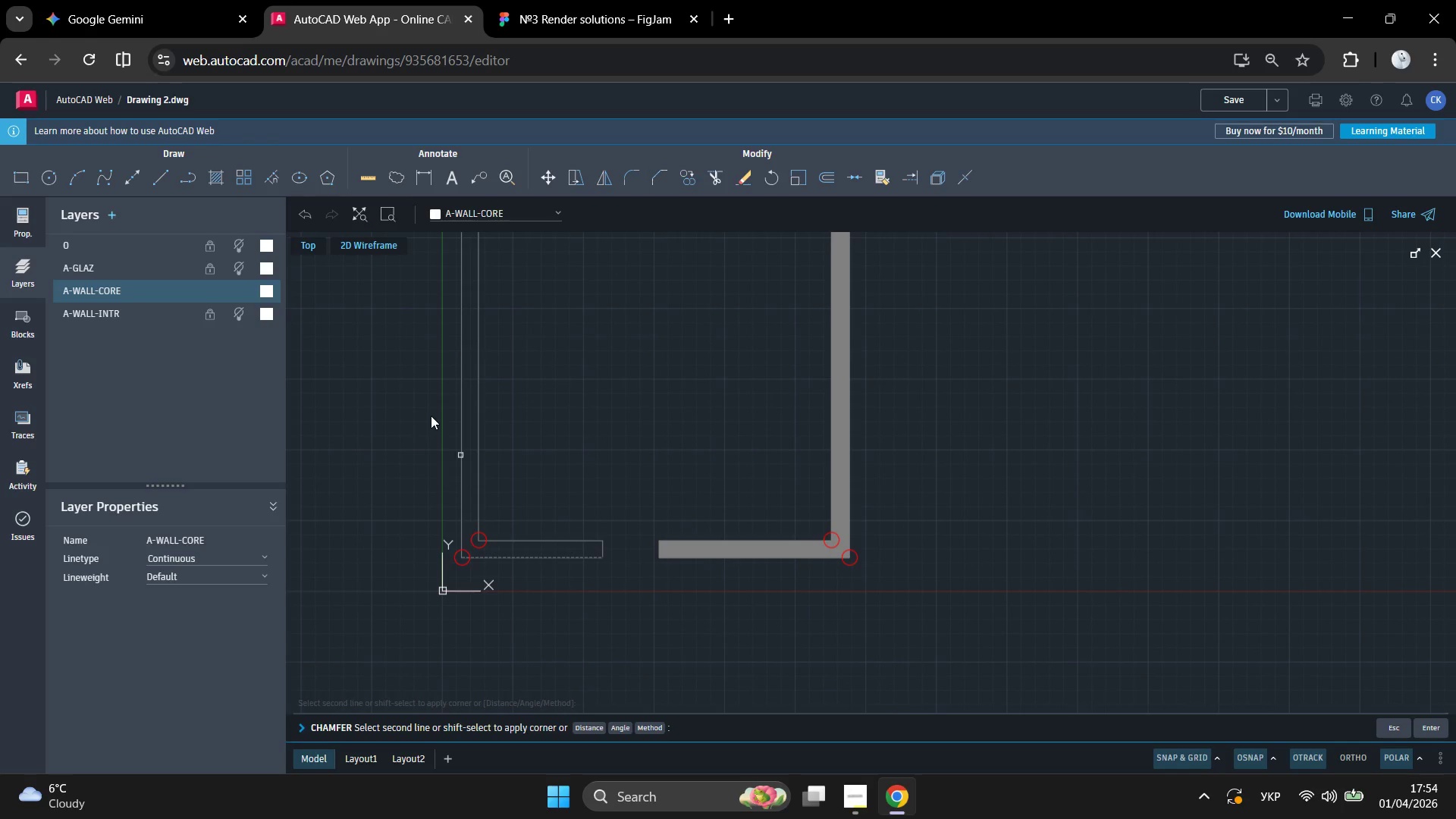 
left_click([430, 429])
 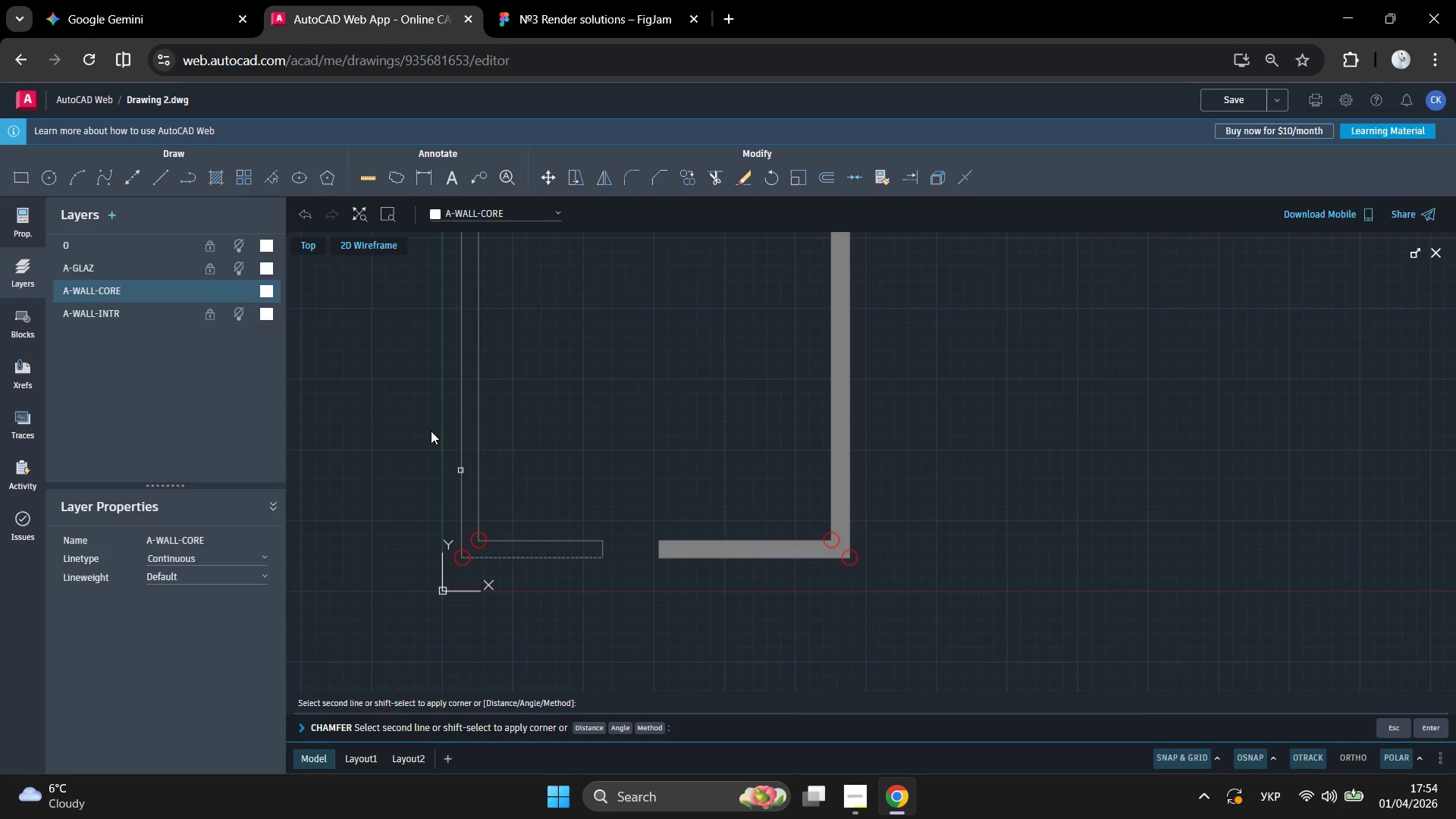 
left_click([431, 431])
 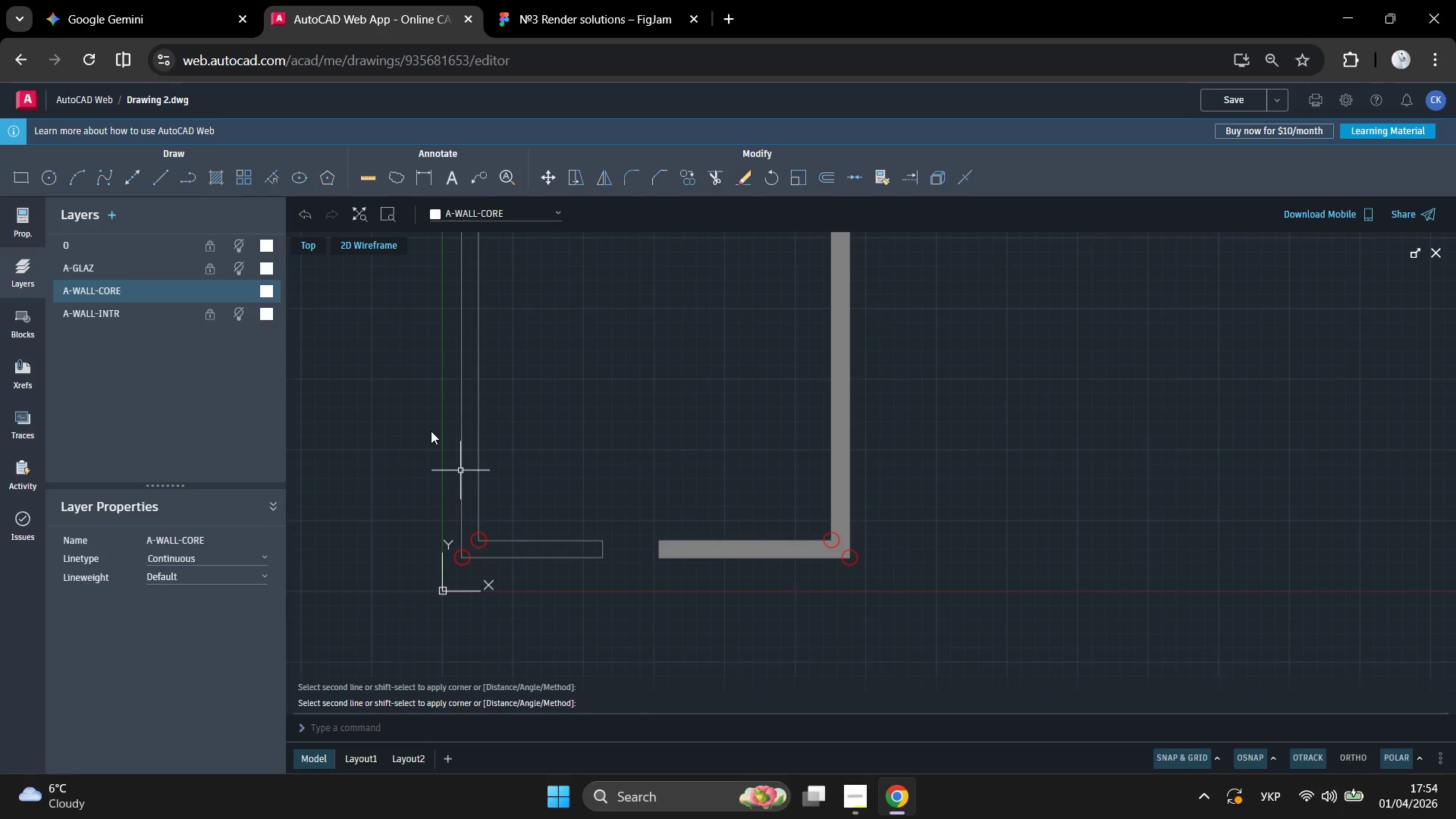 
scroll: coordinate [425, 532], scroll_direction: up, amount: 3.0
 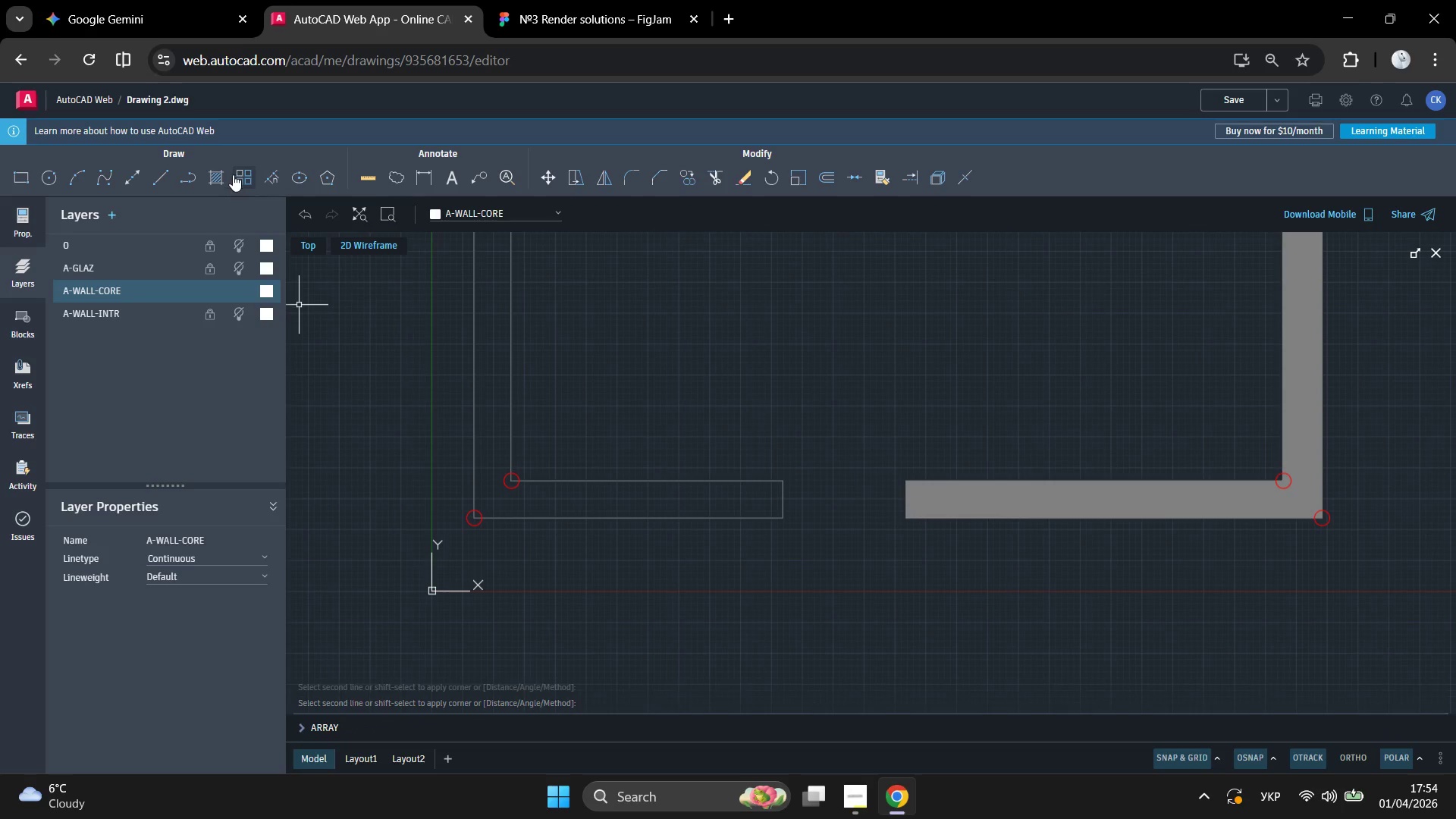 
left_click([213, 171])
 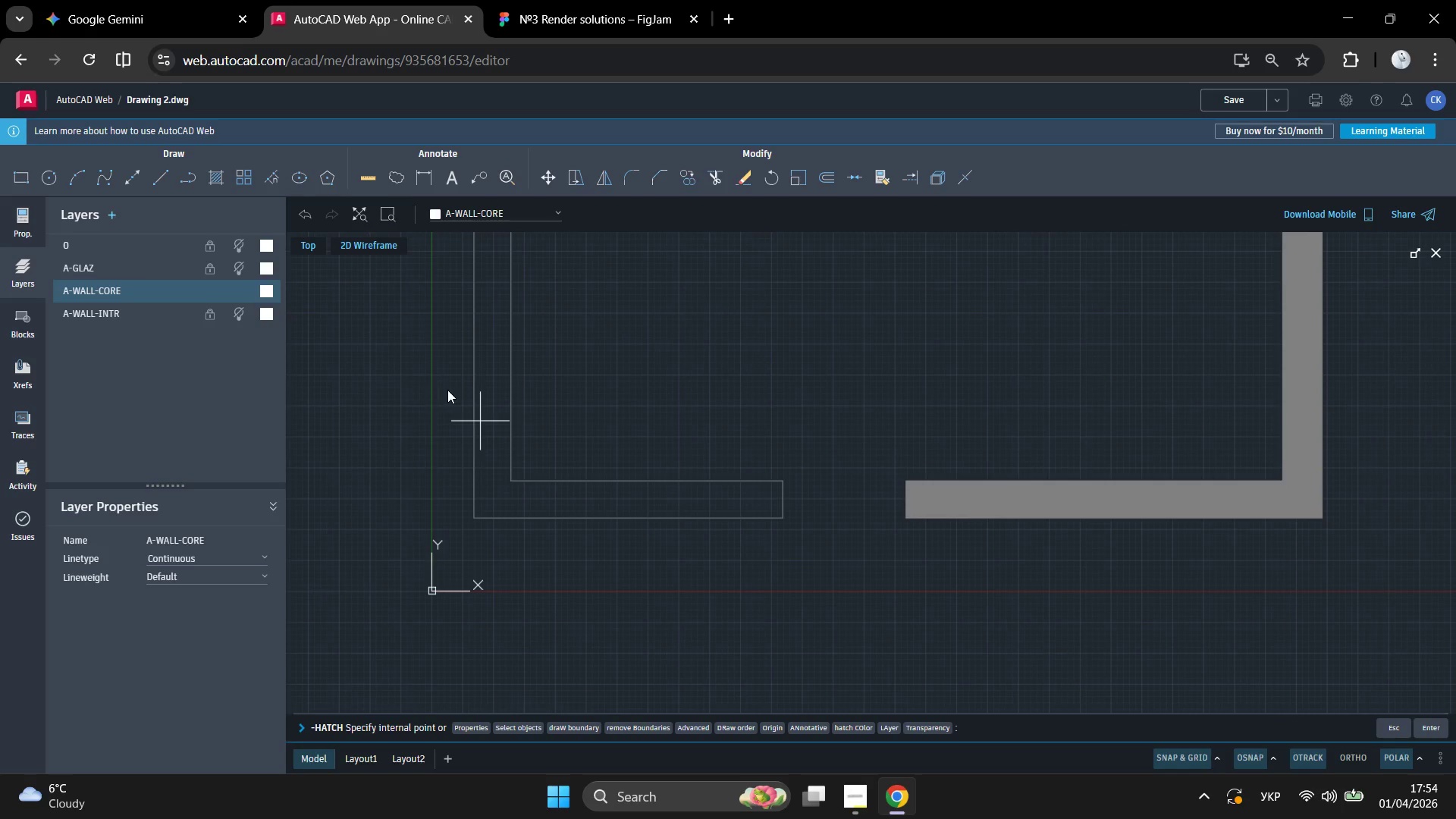 
left_click([459, 390])
 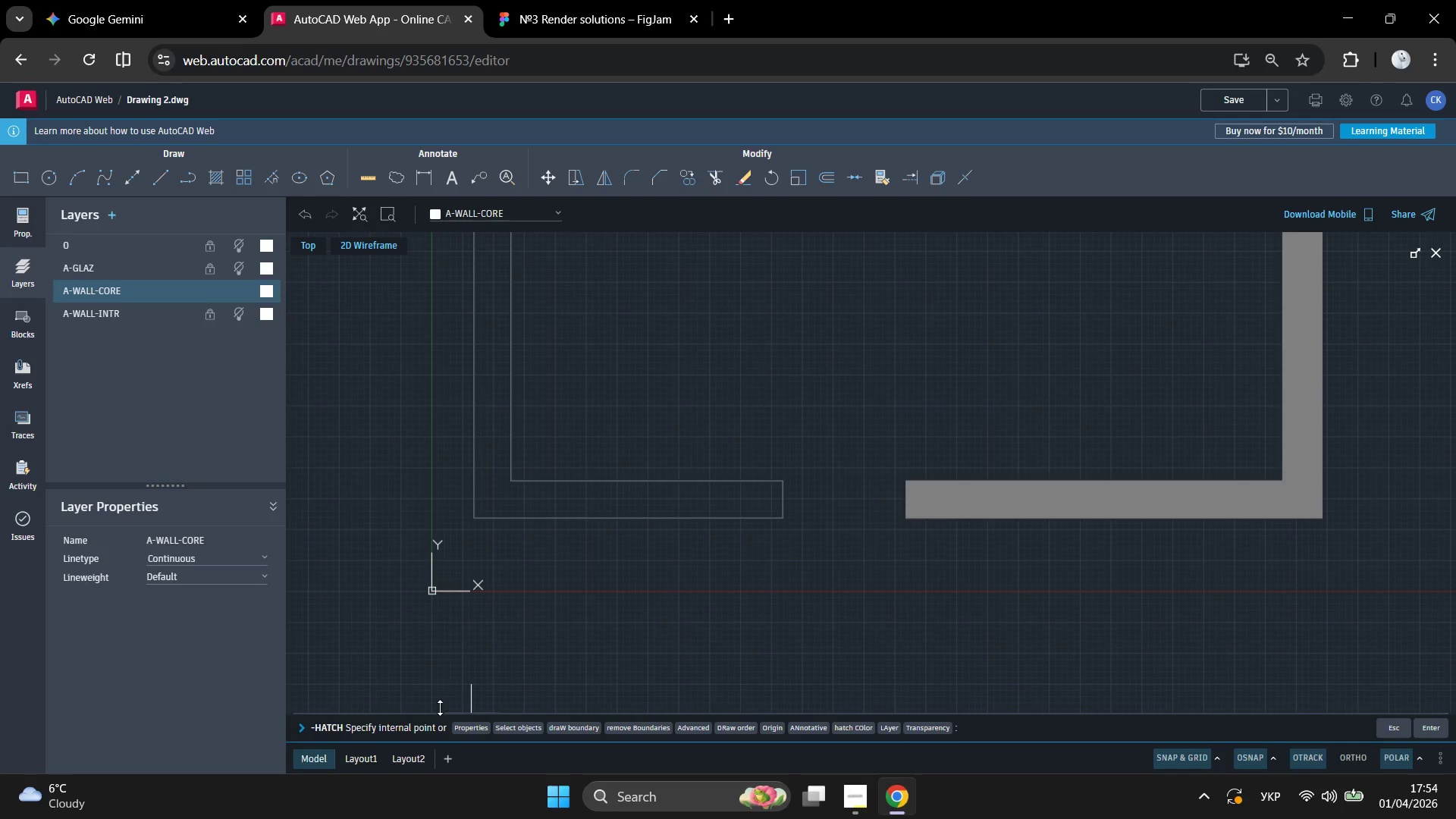 
left_click([463, 728])
 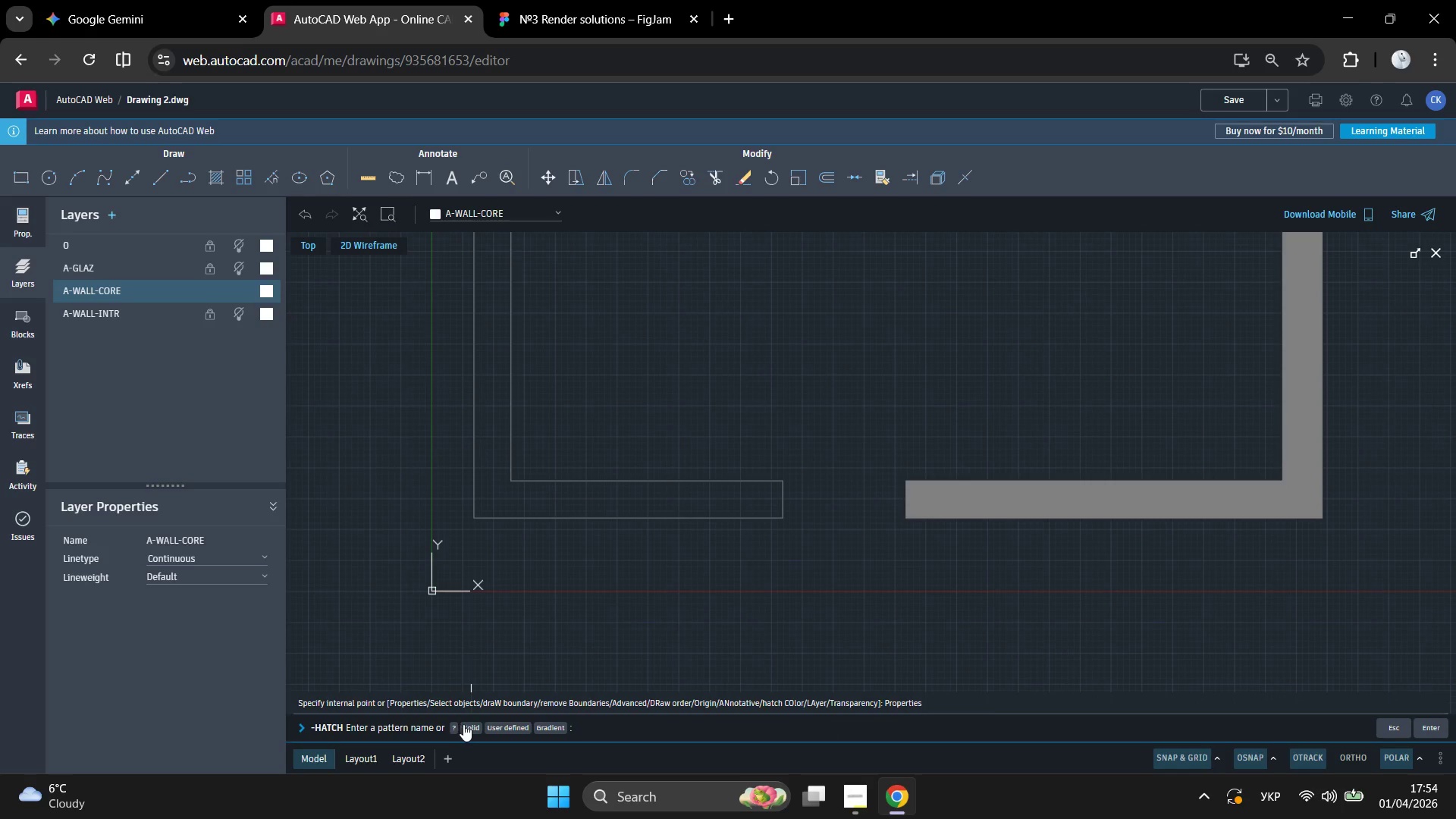 
left_click([466, 724])
 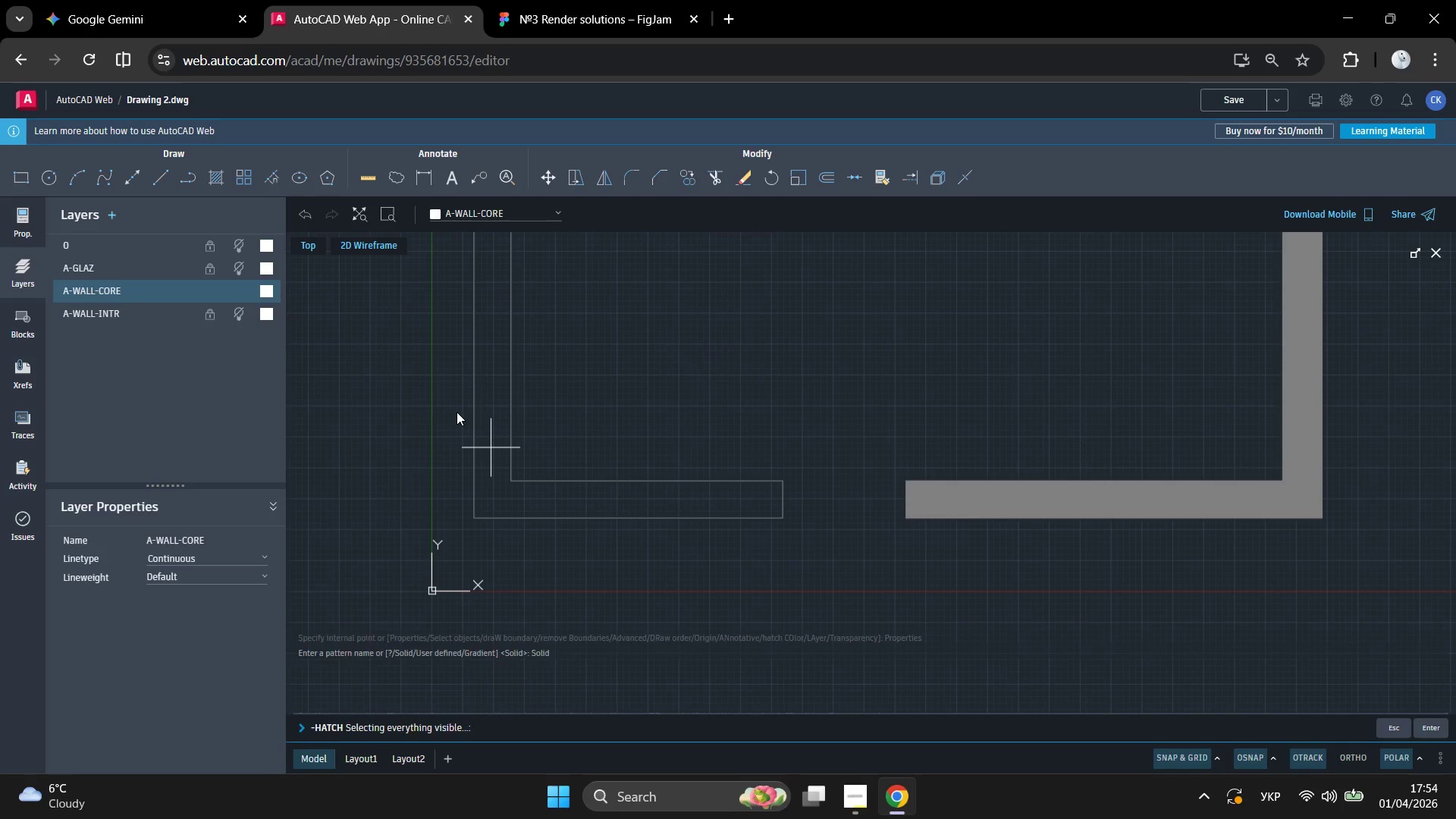 
scroll: coordinate [456, 531], scroll_direction: down, amount: 5.0
 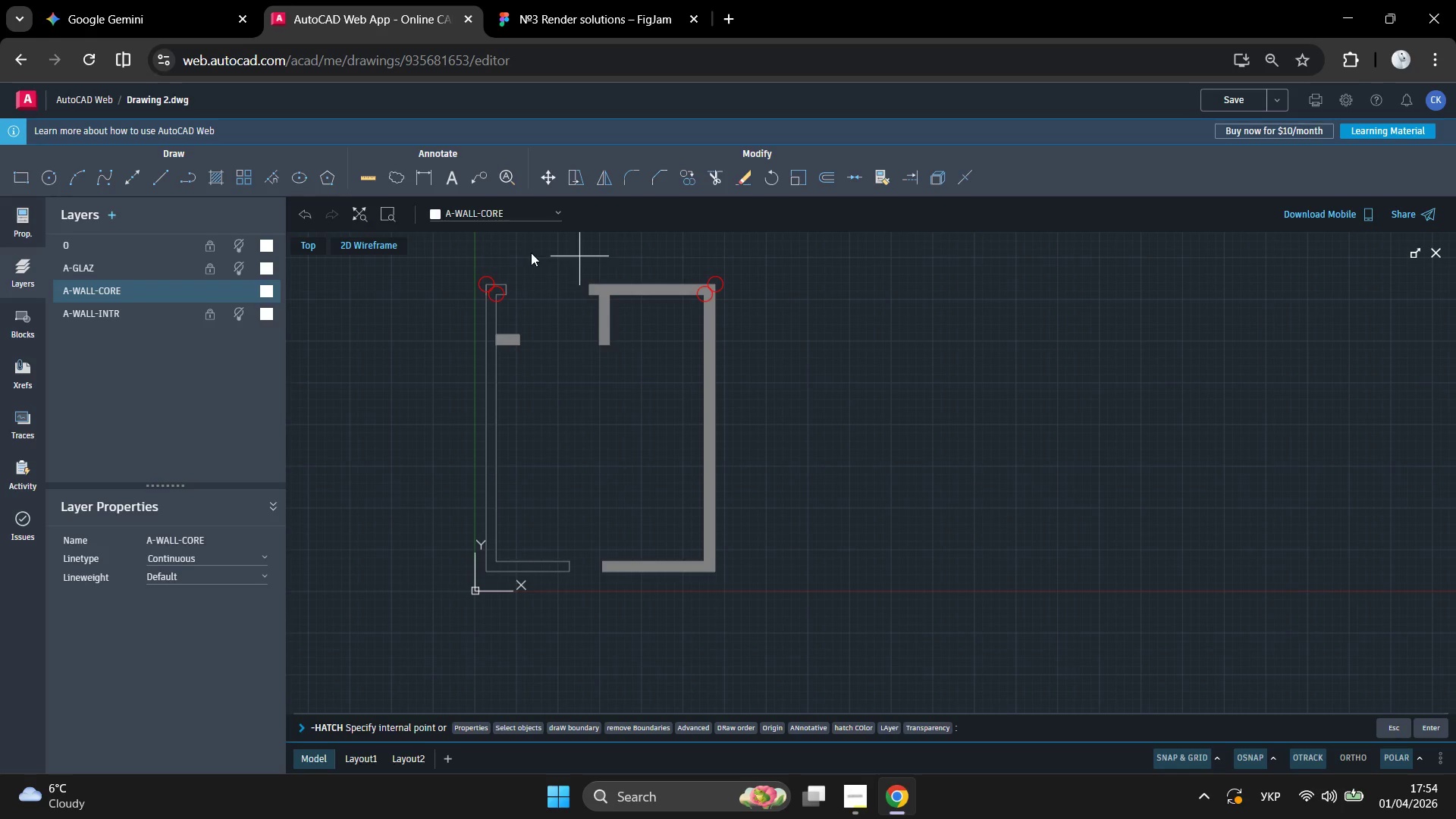 
wait(6.68)
 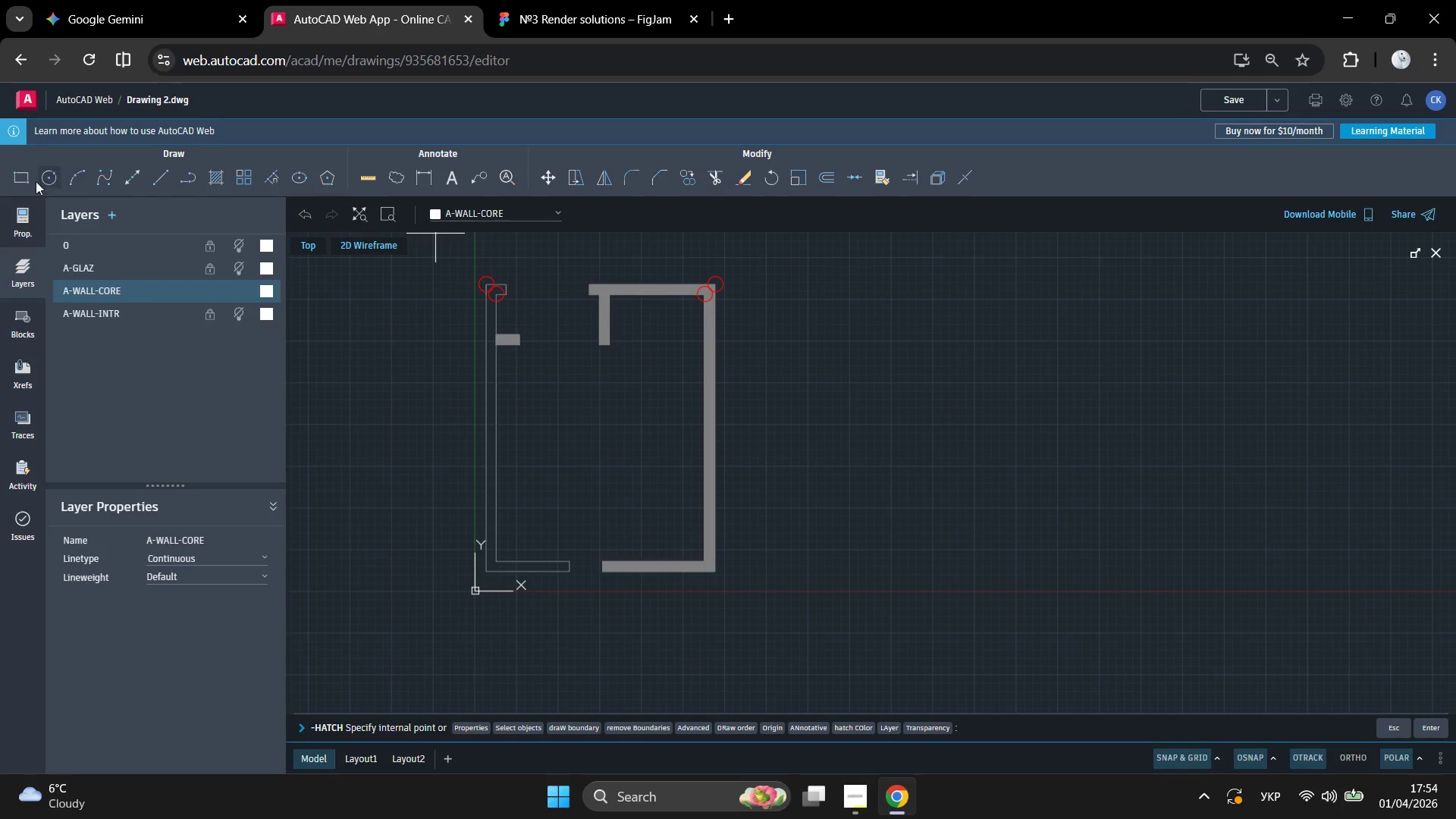 
left_click_drag(start_coordinate=[525, 268], to_coordinate=[433, 473])
 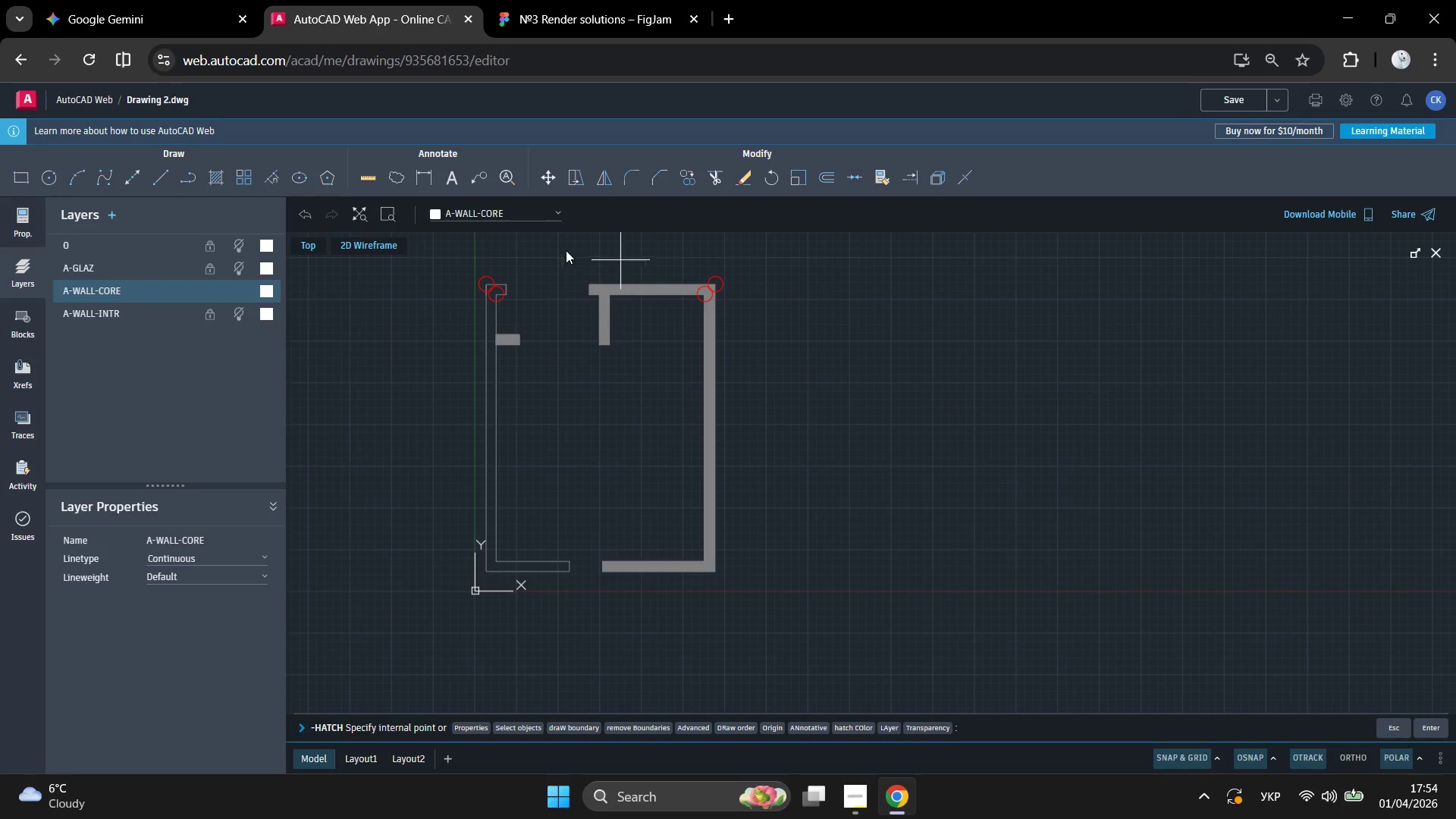 
left_click_drag(start_coordinate=[533, 252], to_coordinate=[427, 494])
 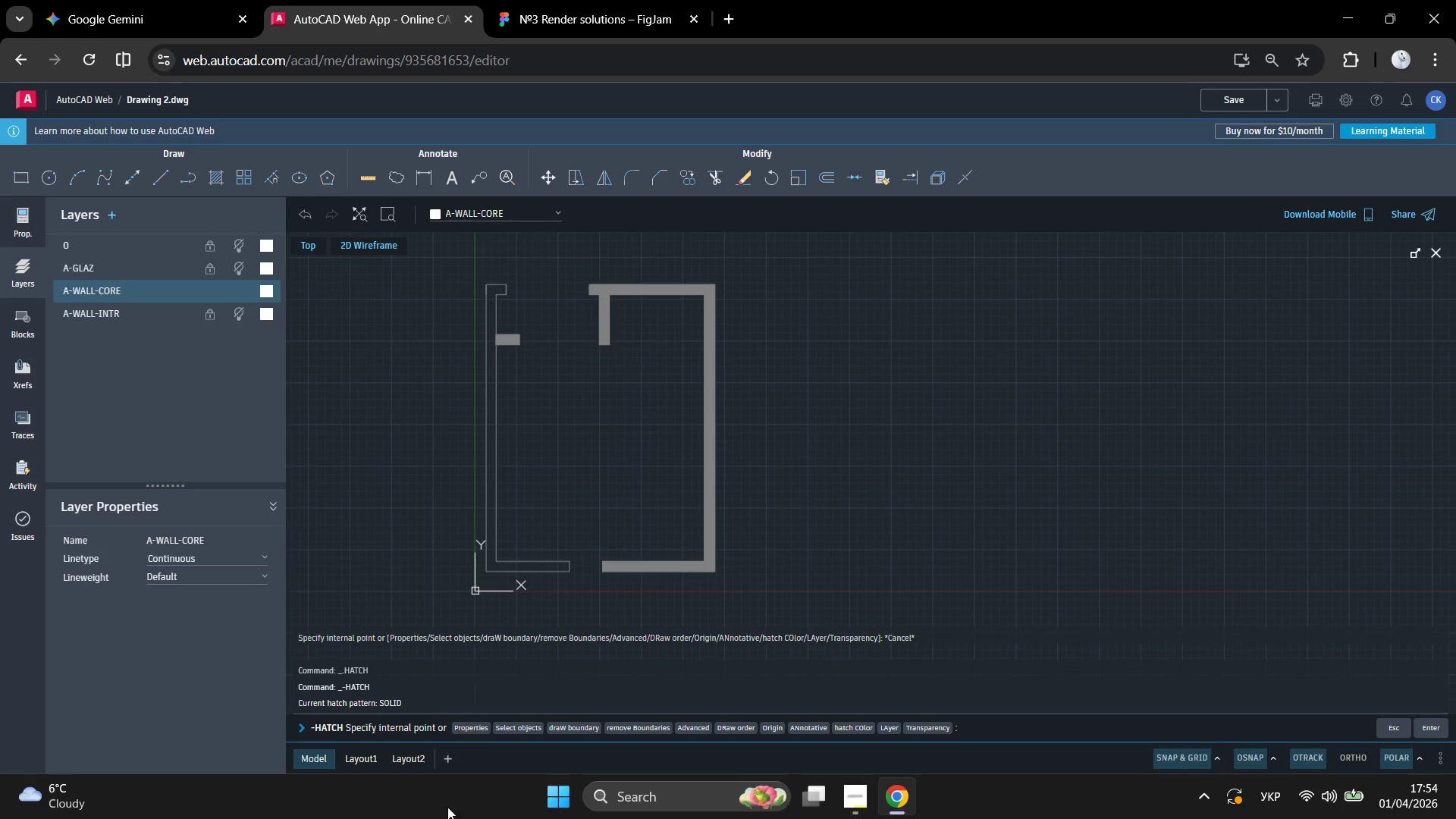 
left_click([524, 722])
 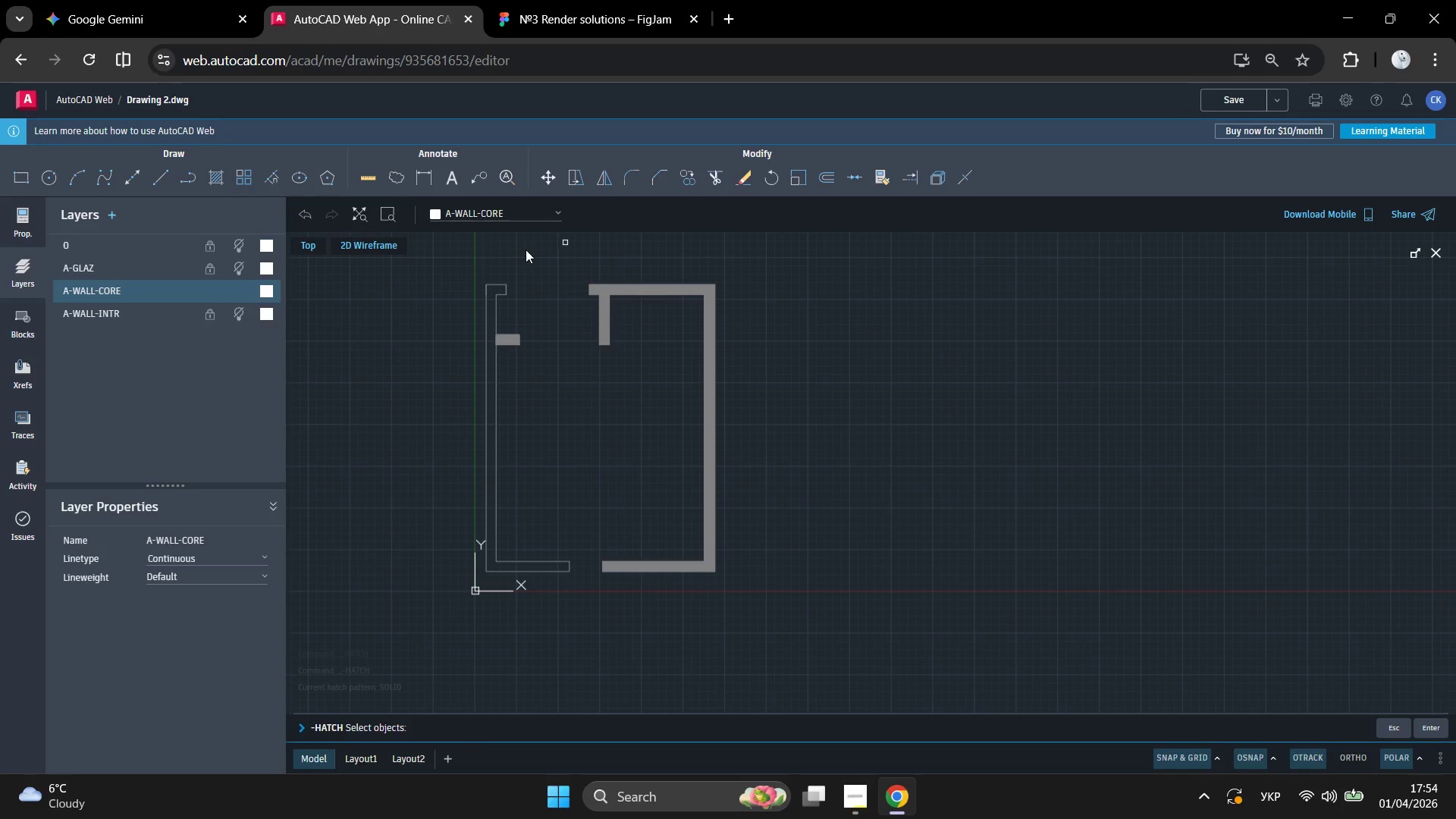 
left_click_drag(start_coordinate=[535, 256], to_coordinate=[414, 565])
 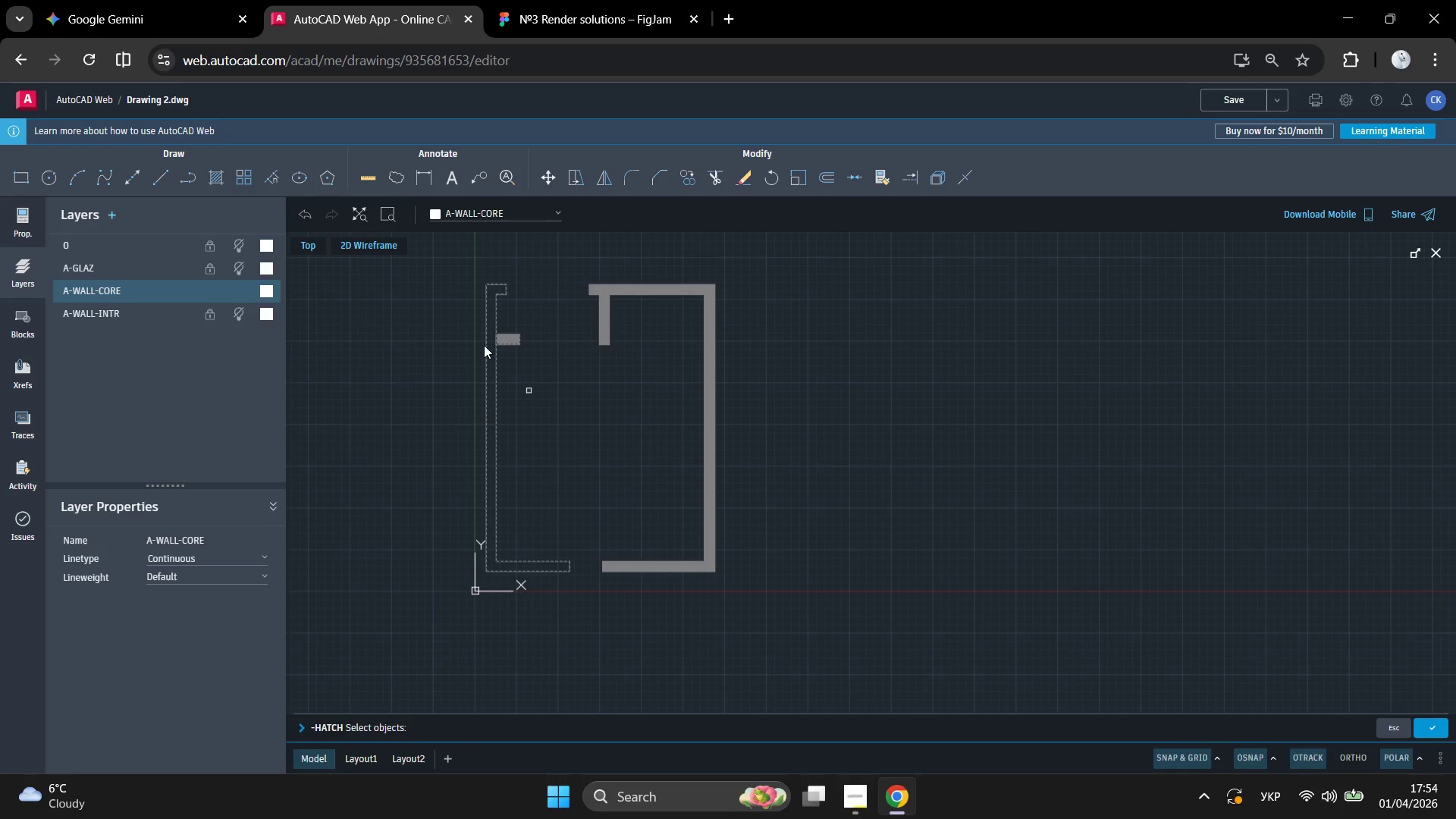 
key(Enter)
 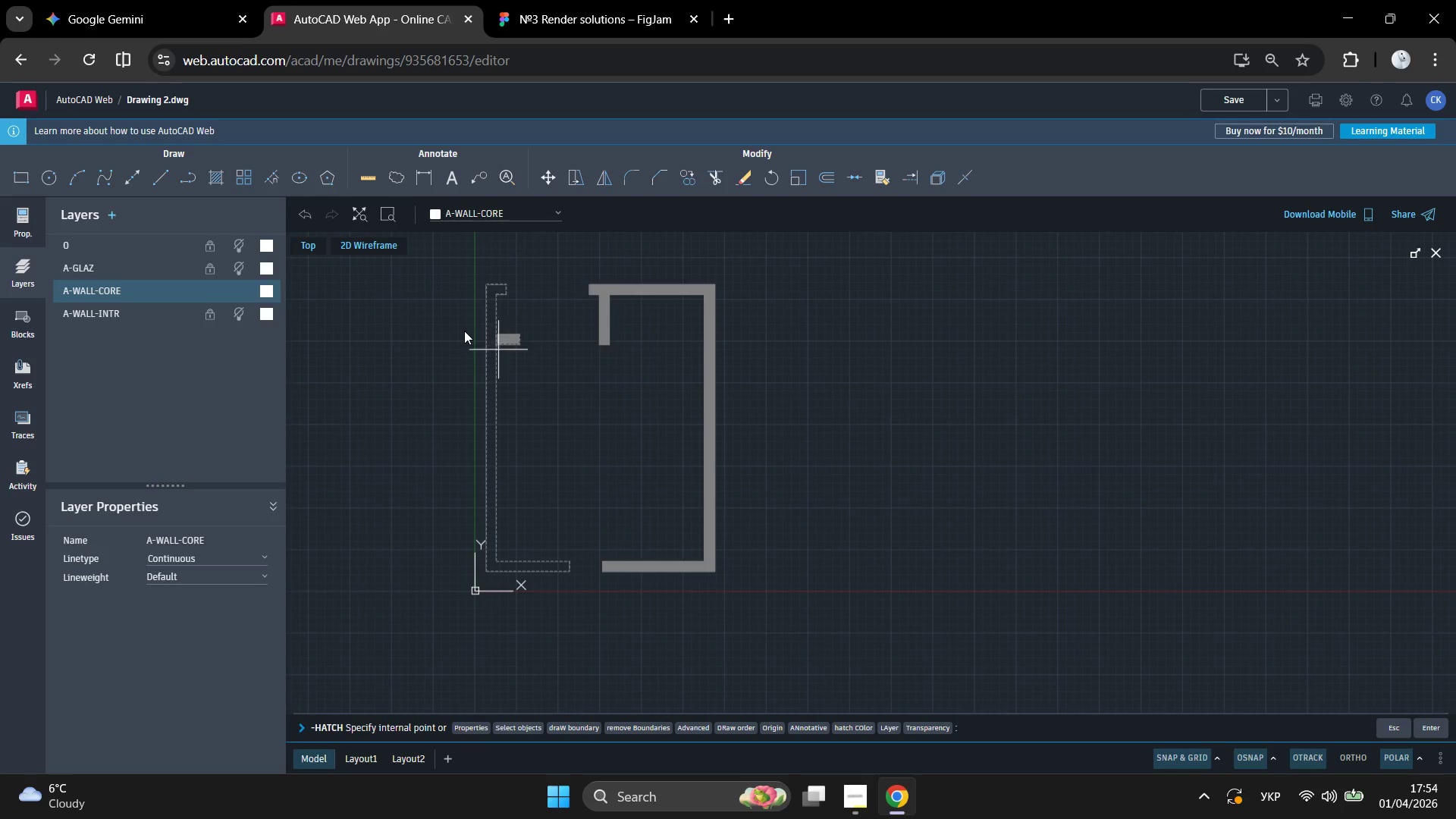 
left_click([459, 316])
 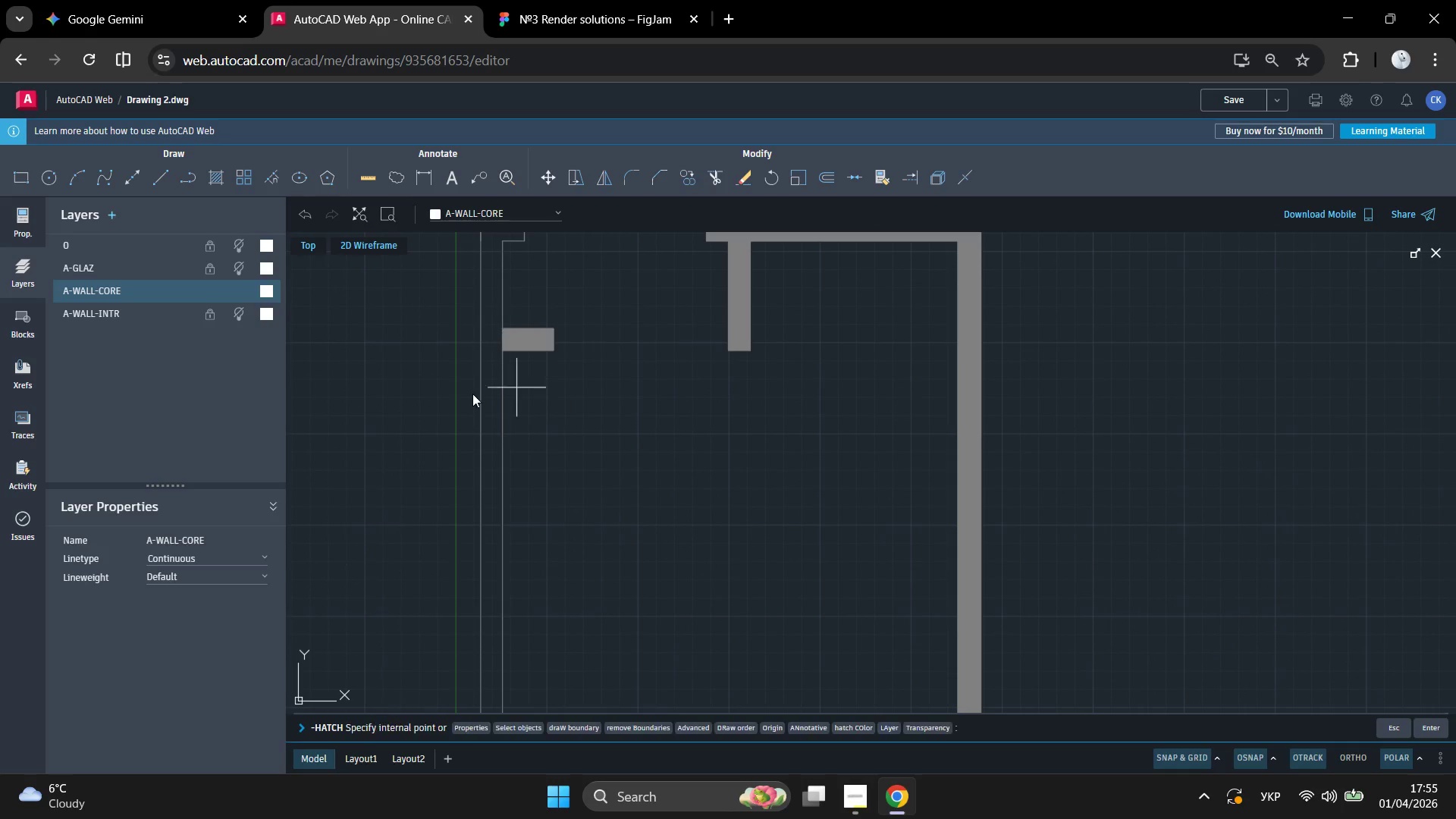 
scroll: coordinate [457, 323], scroll_direction: up, amount: 3.0
 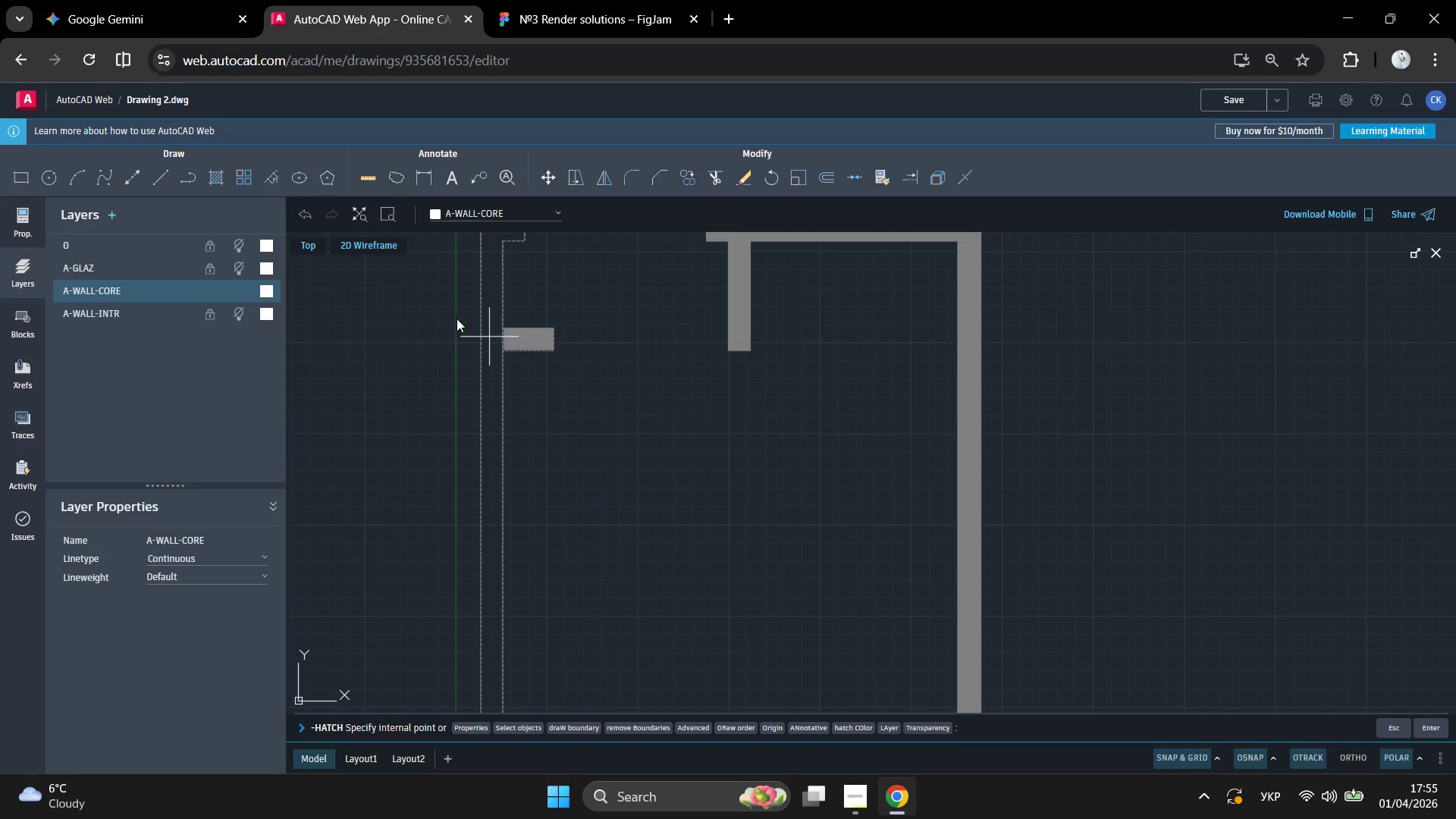 
scroll: coordinate [469, 346], scroll_direction: down, amount: 2.0
 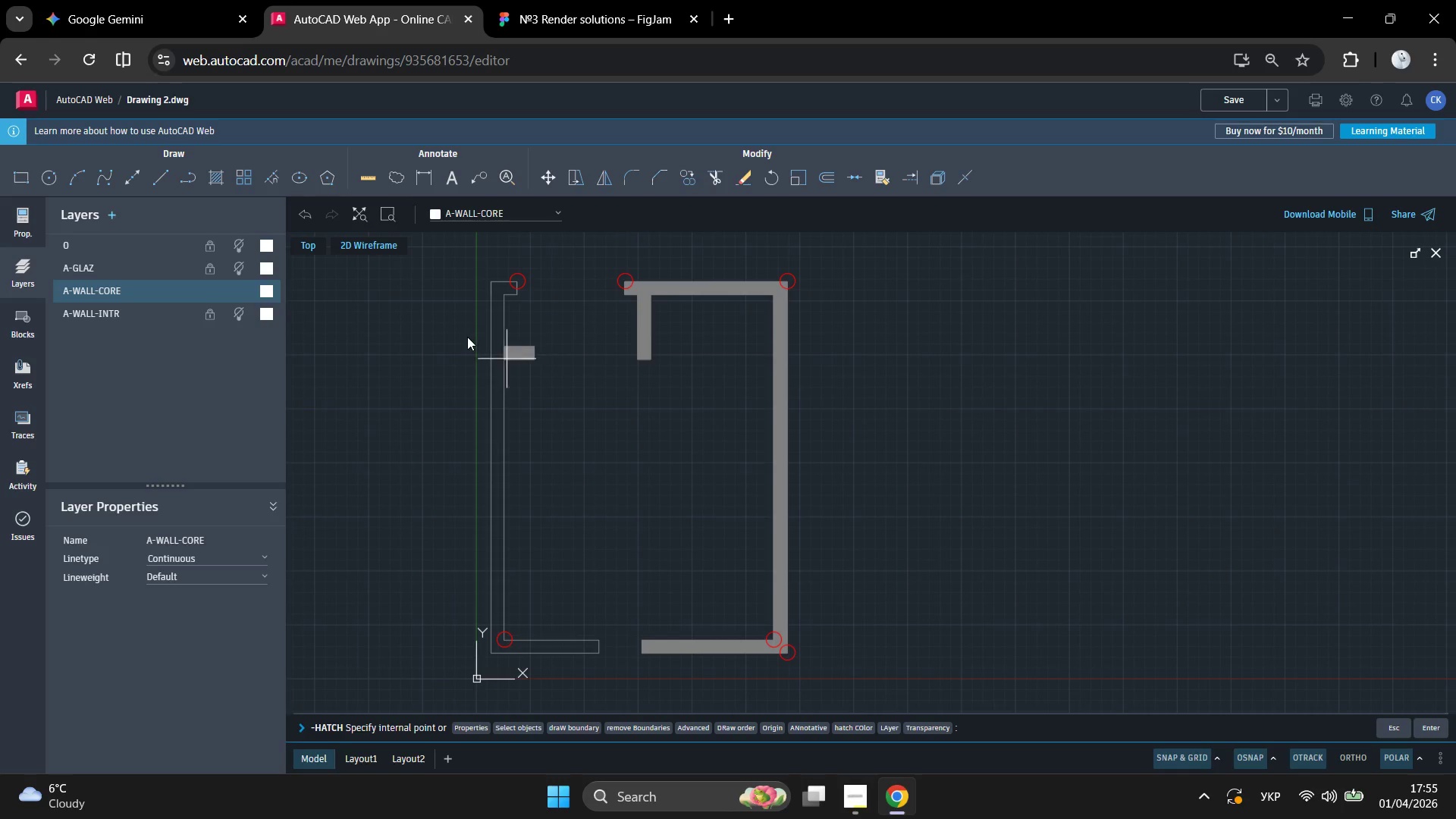 
left_click([457, 337])
 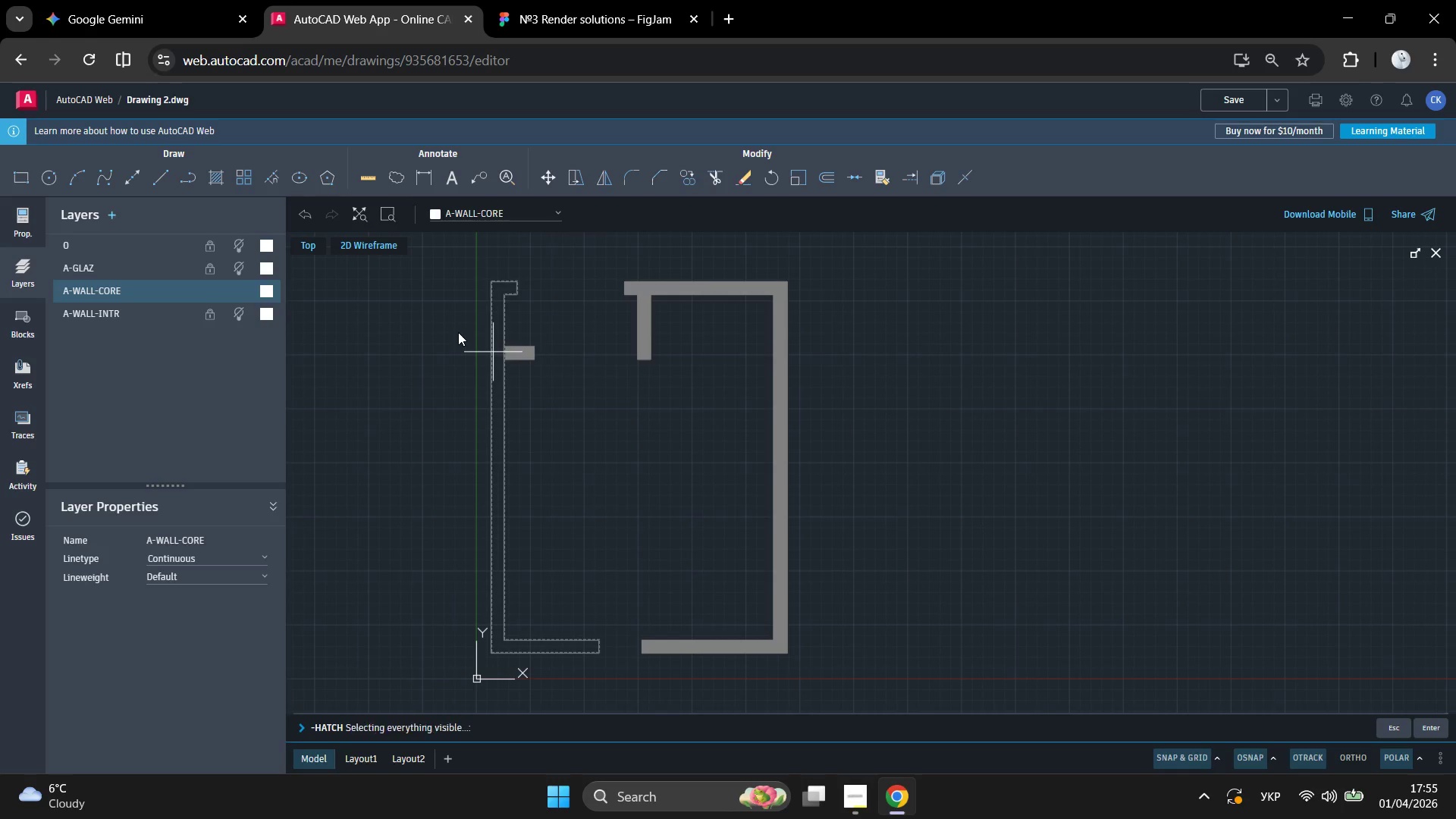 
double_click([463, 332])
 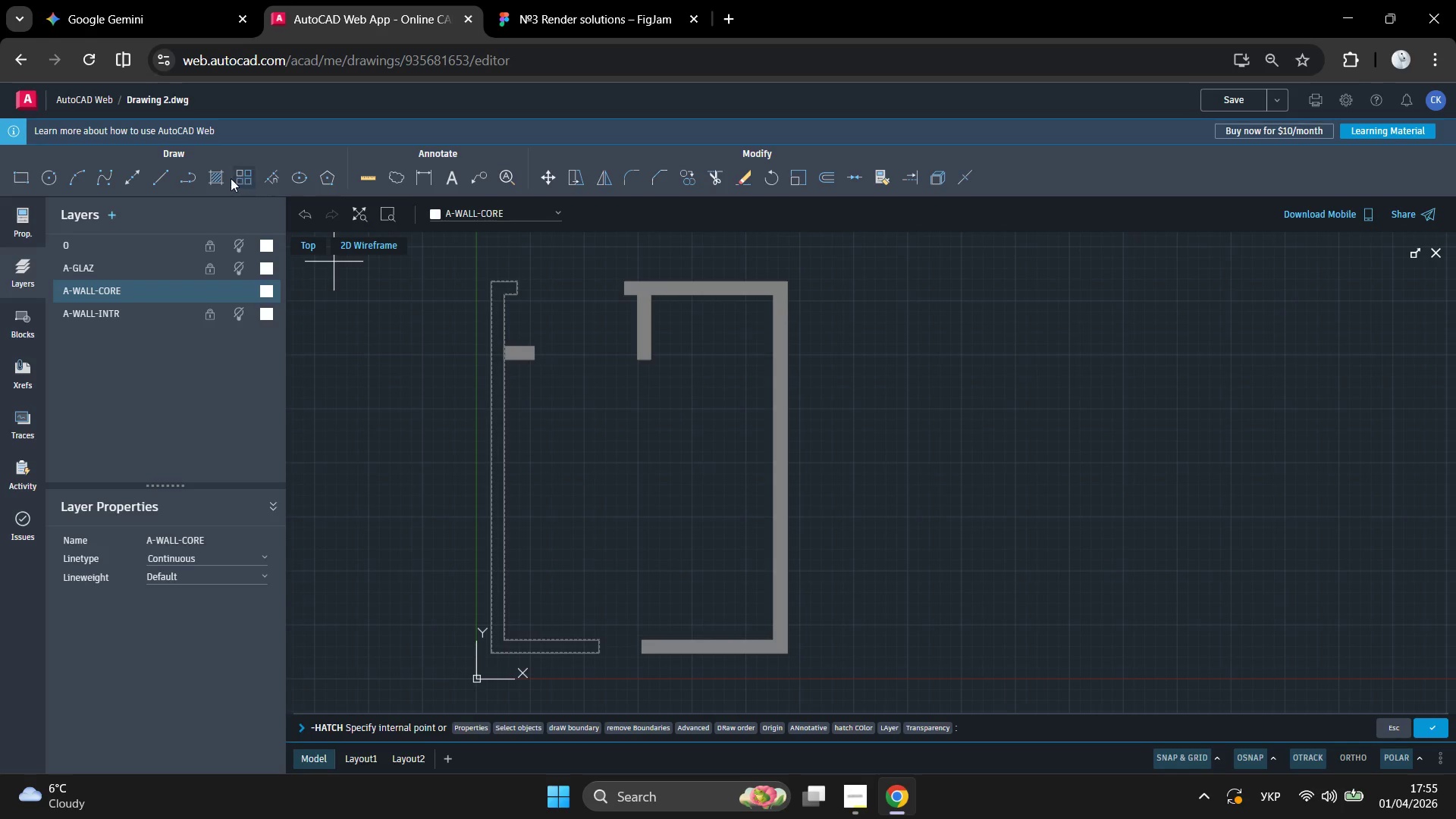 
key(Enter)
 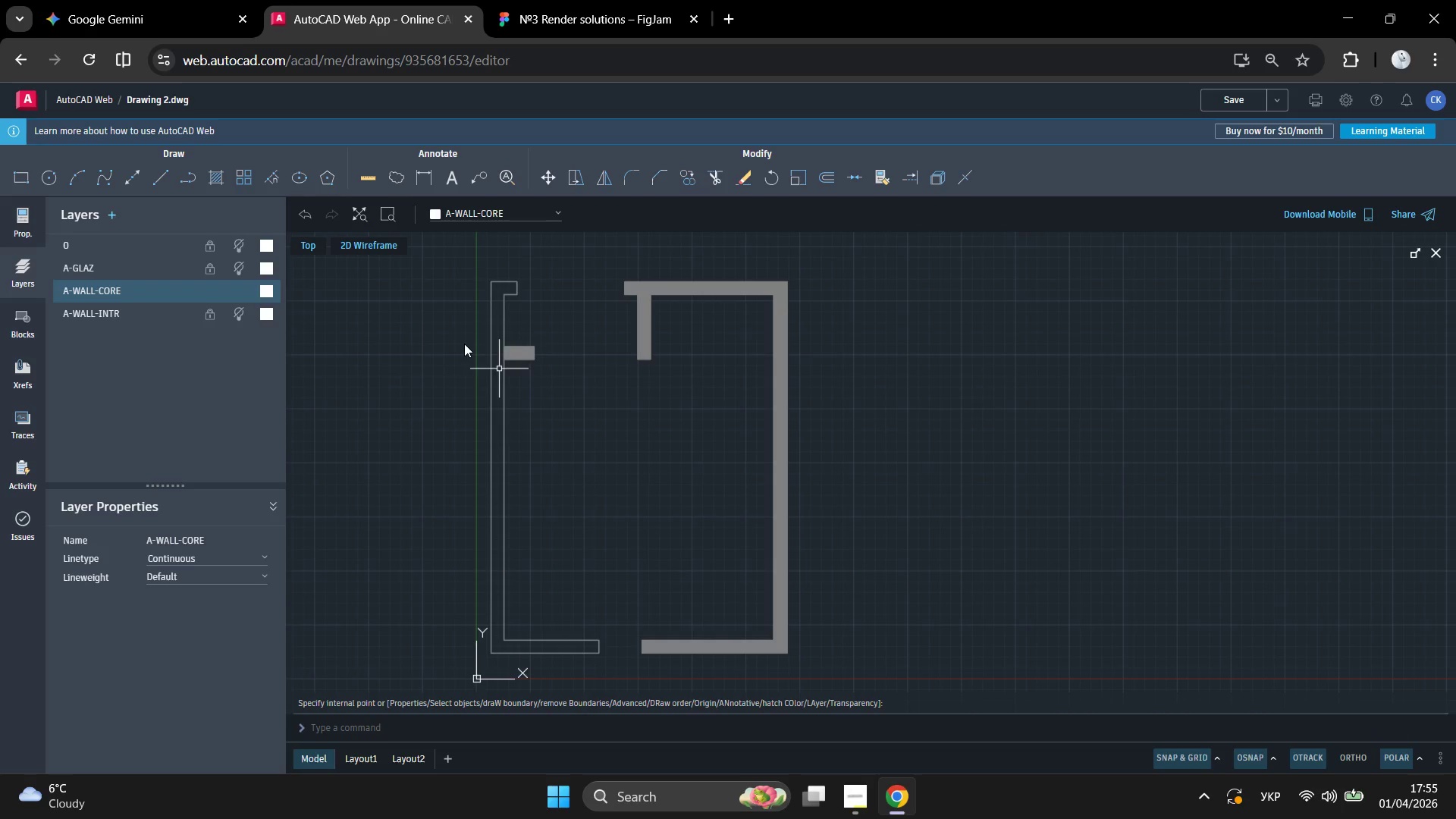 
left_click([465, 338])
 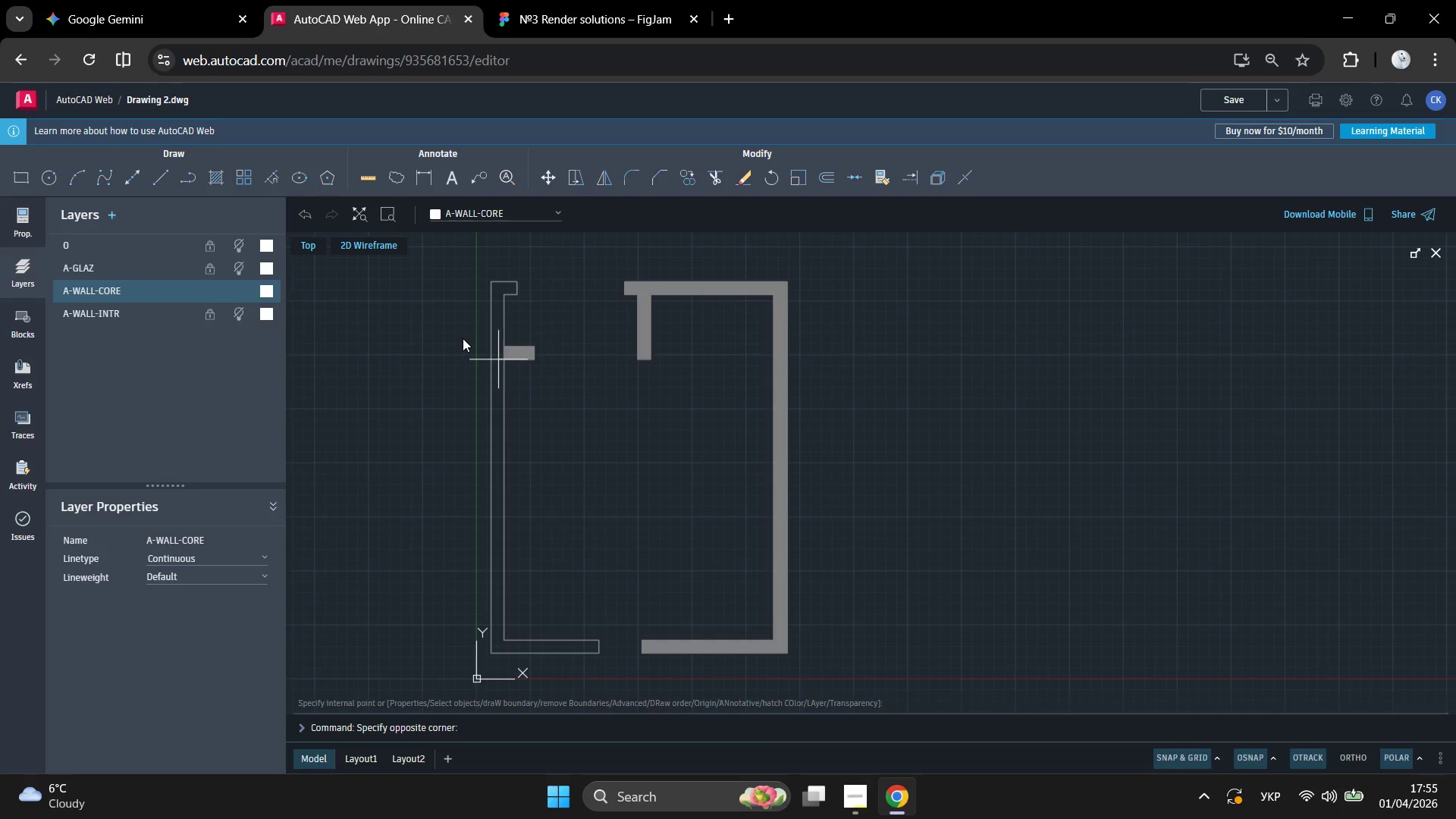 
left_click([460, 338])
 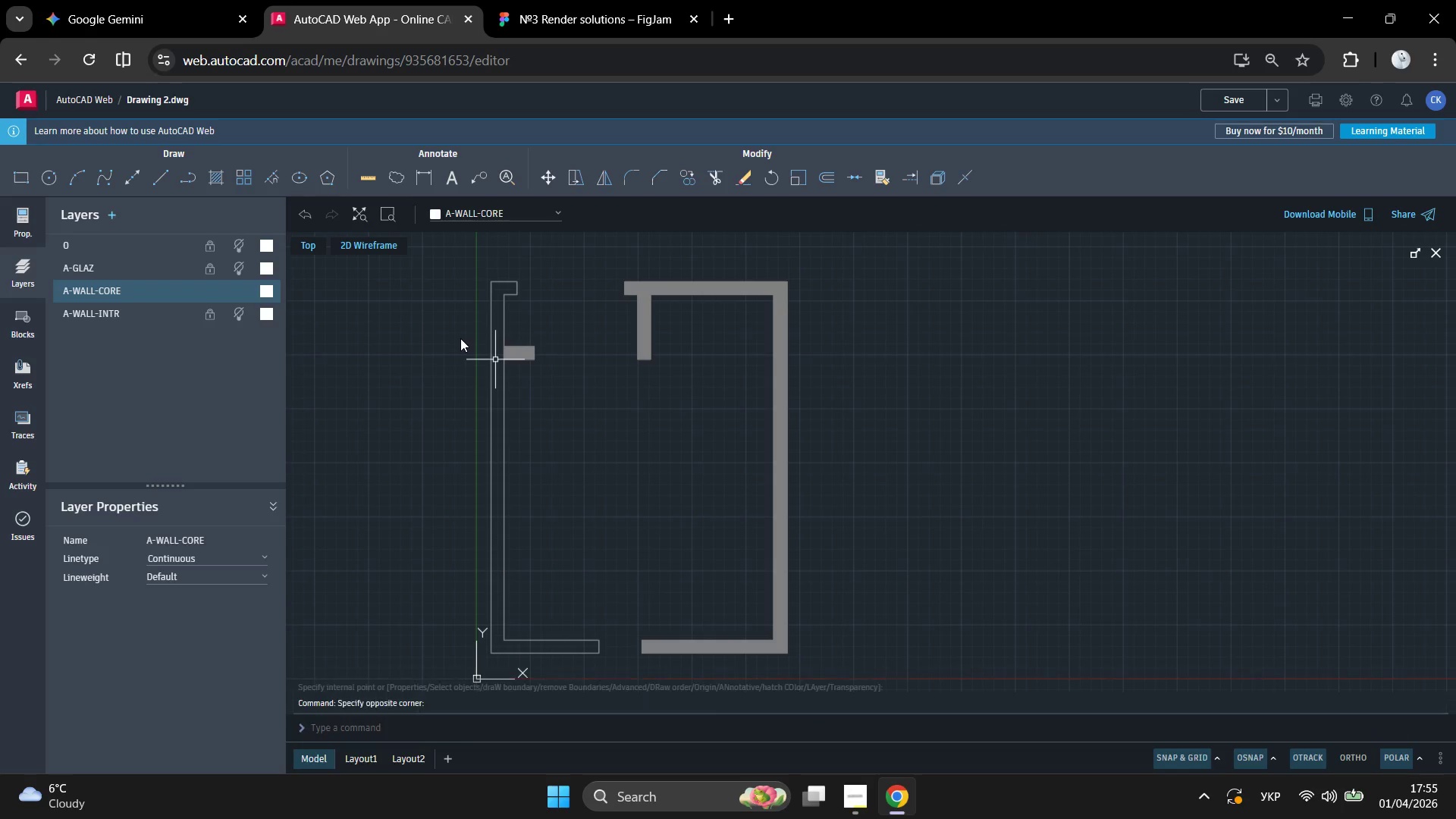 
key(Enter)
 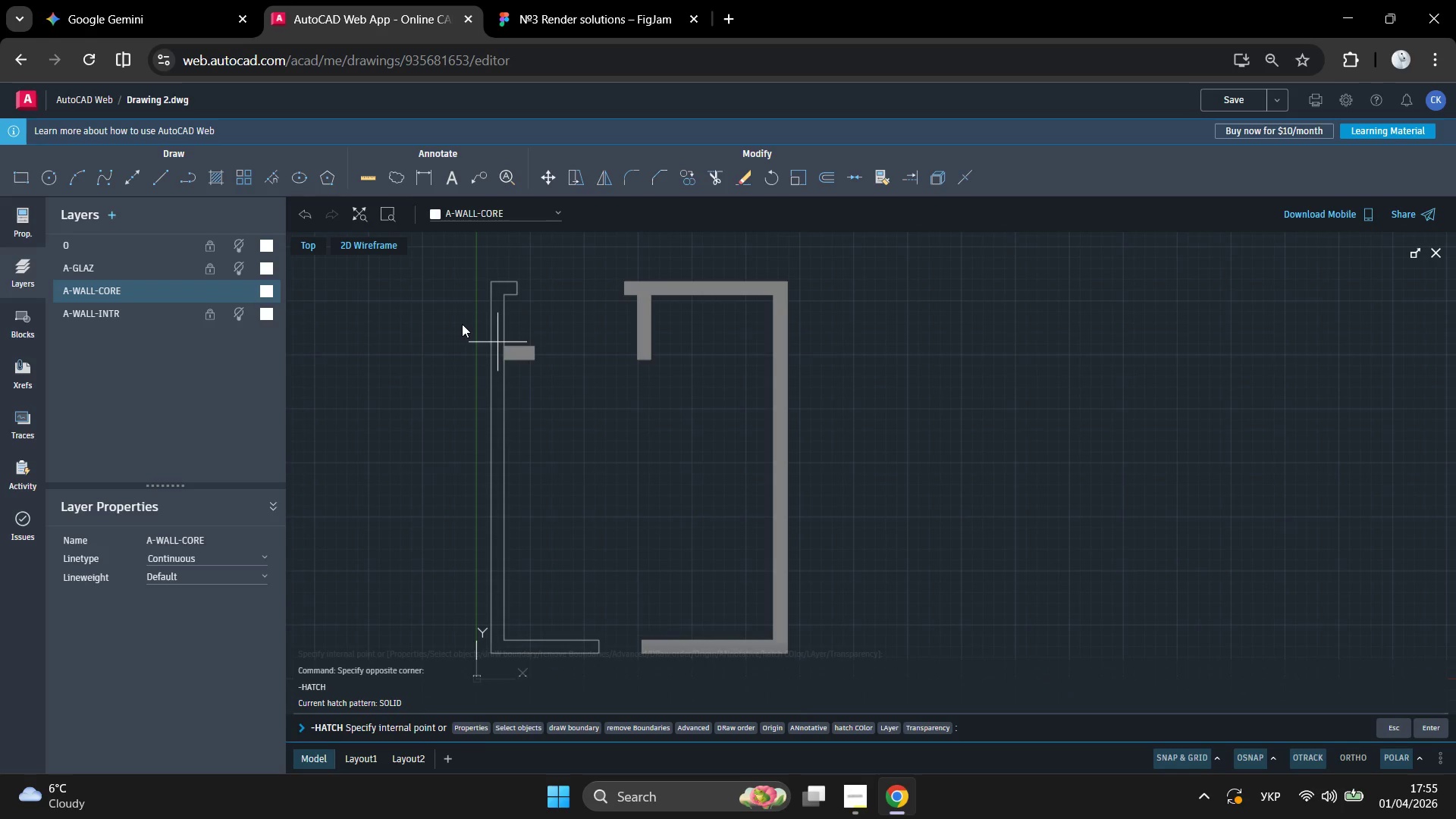 
left_click([462, 324])
 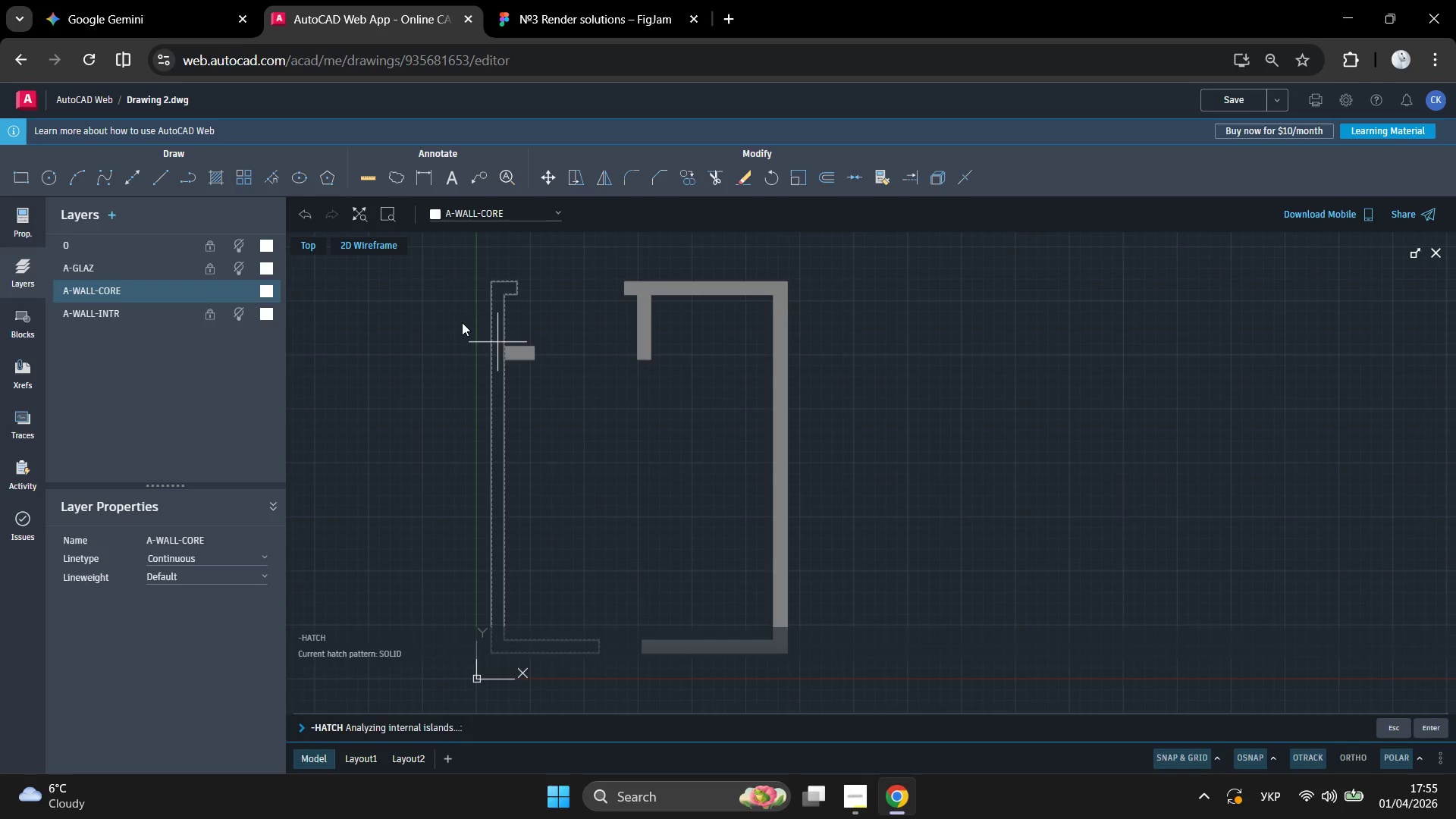 
key(Enter)
 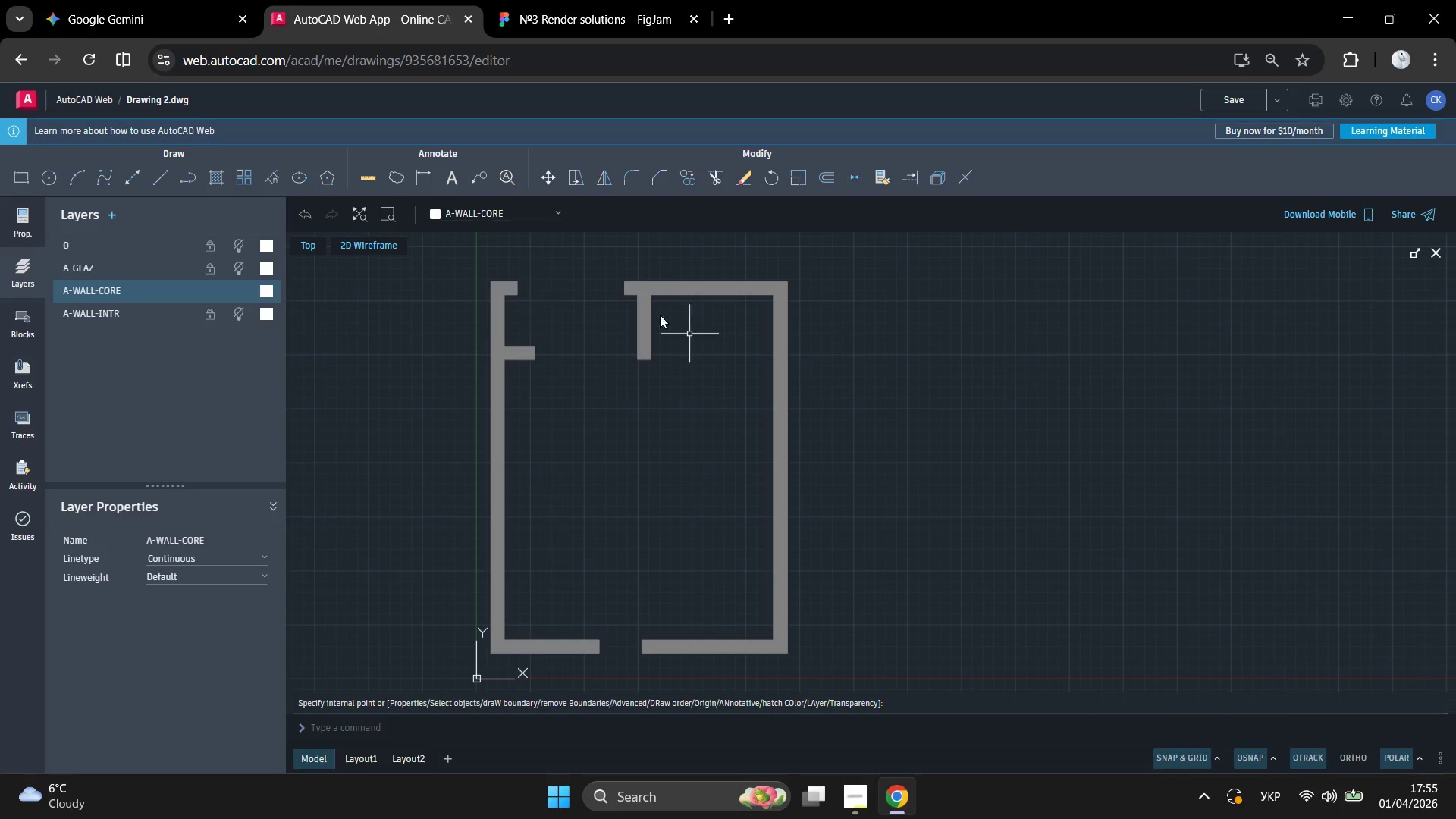 
scroll: coordinate [487, 422], scroll_direction: down, amount: 3.0
 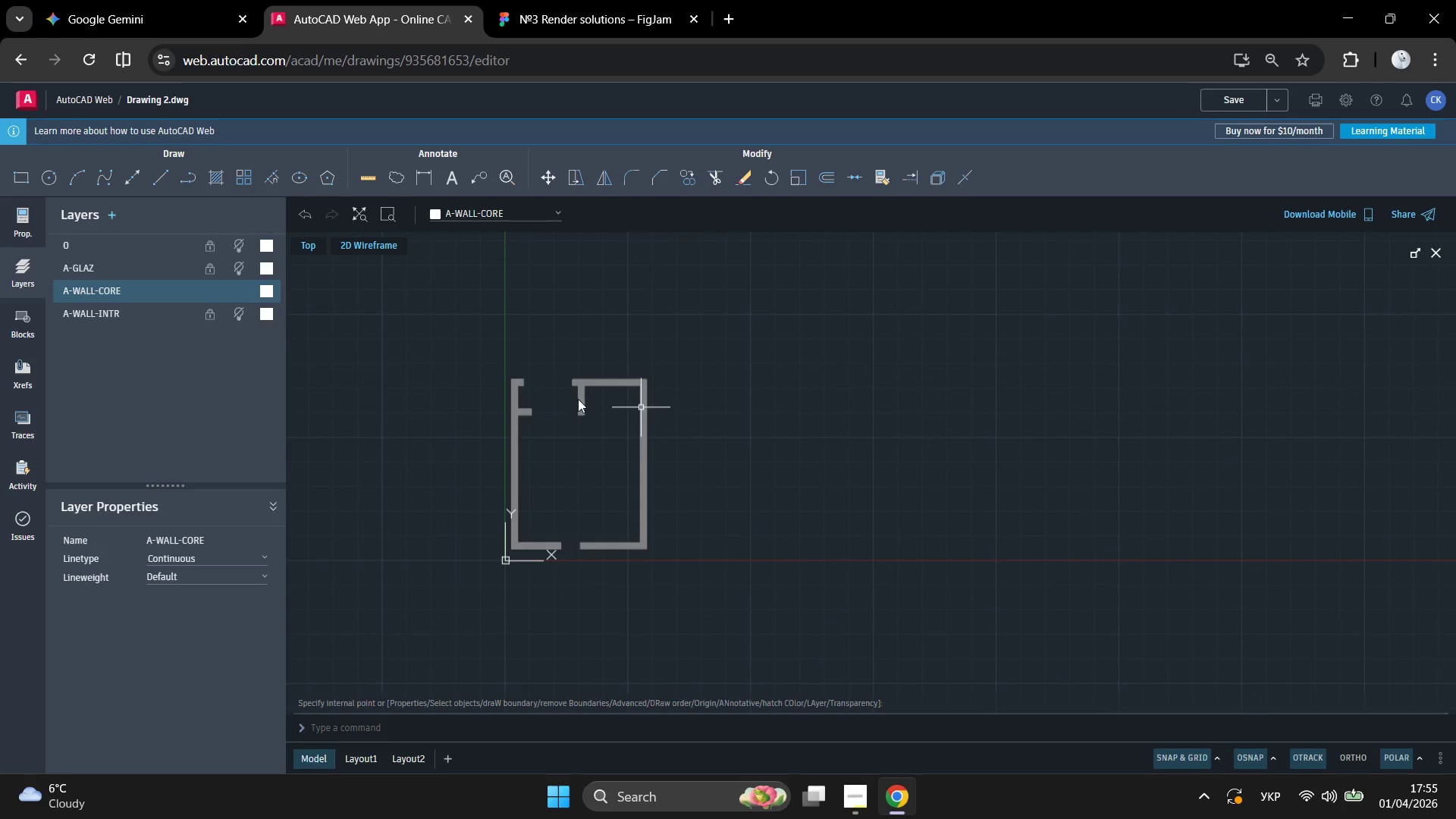 
scroll: coordinate [553, 425], scroll_direction: up, amount: 2.0
 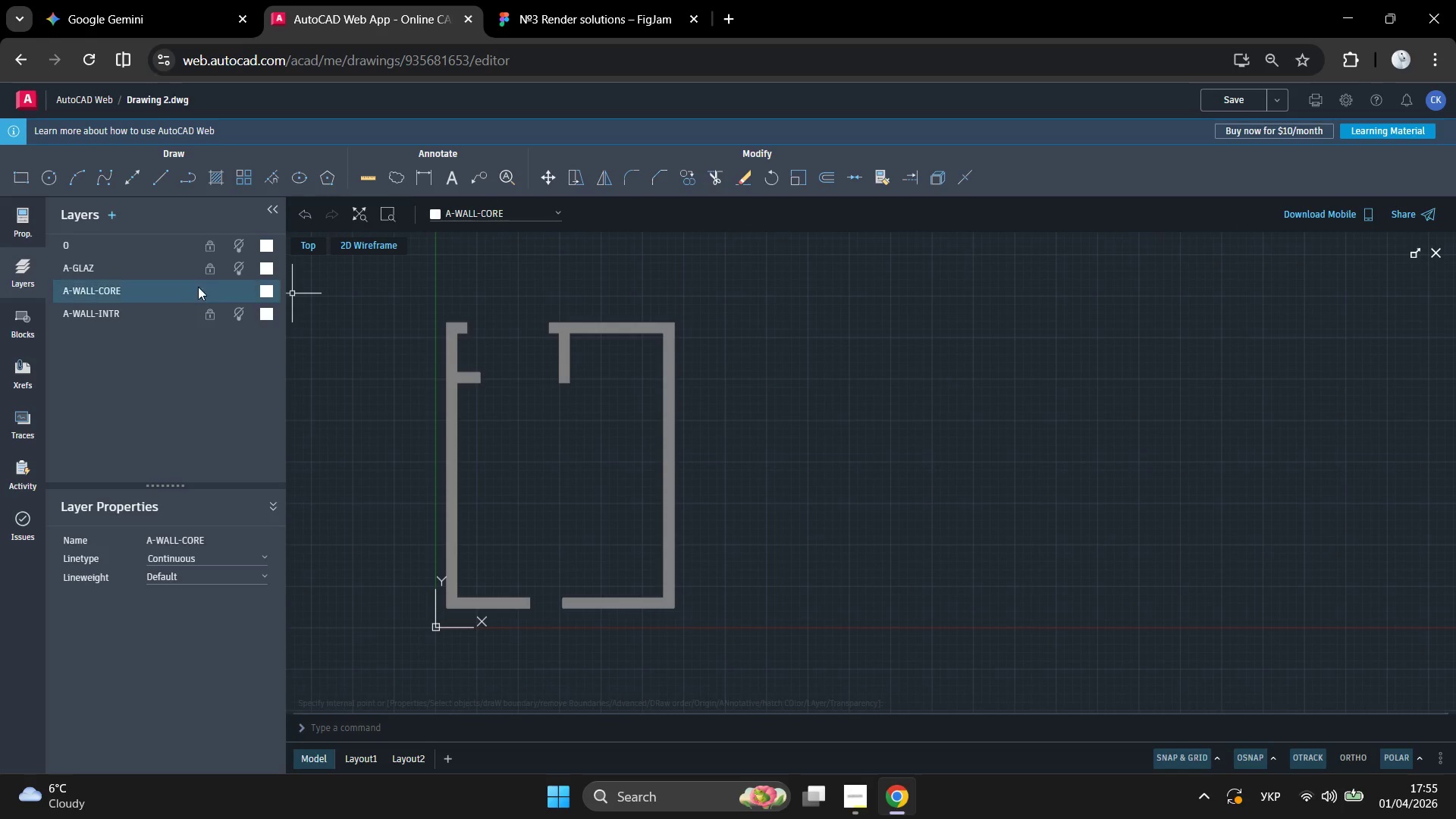 
left_click([208, 287])
 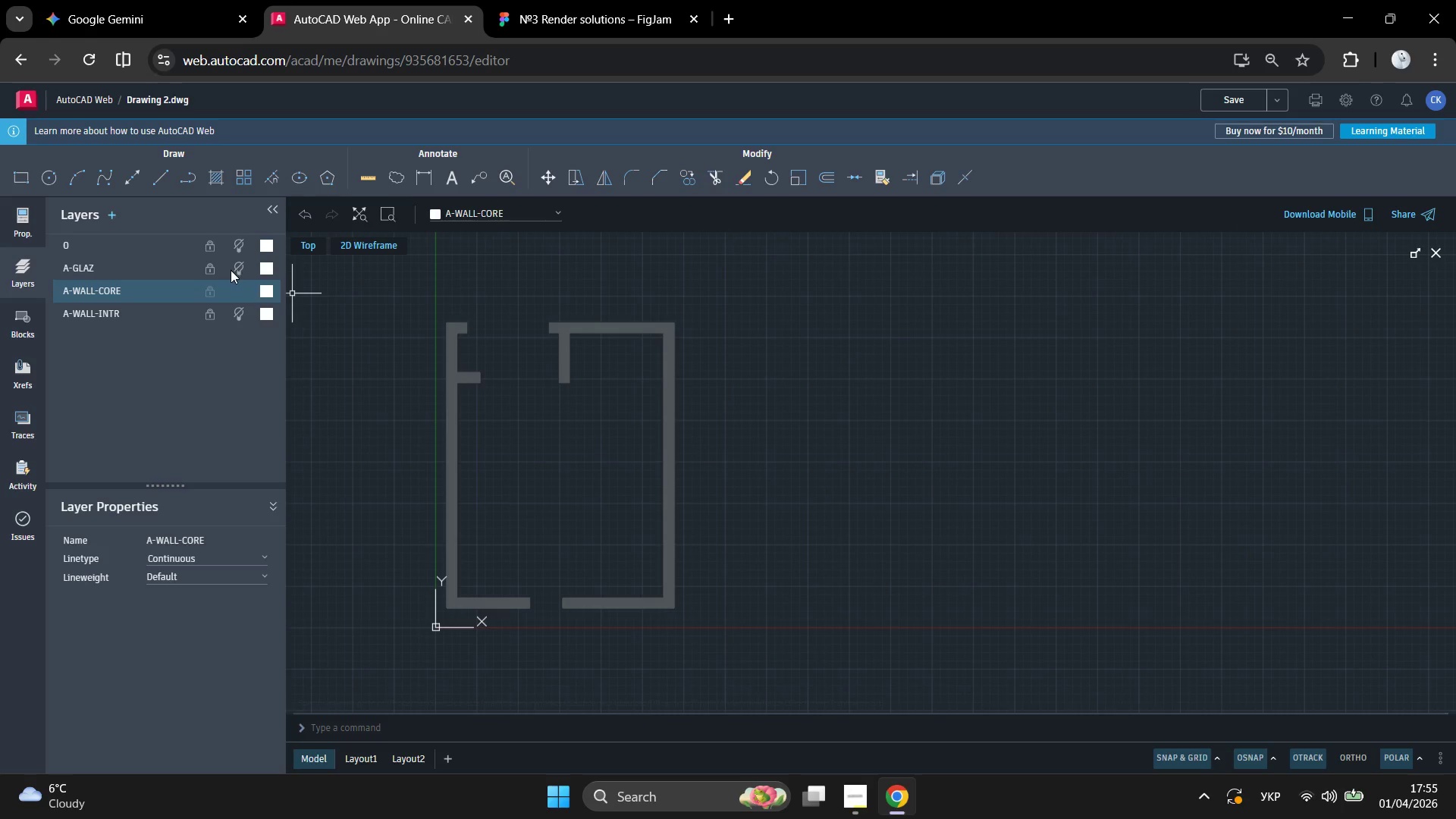 
left_click([234, 270])
 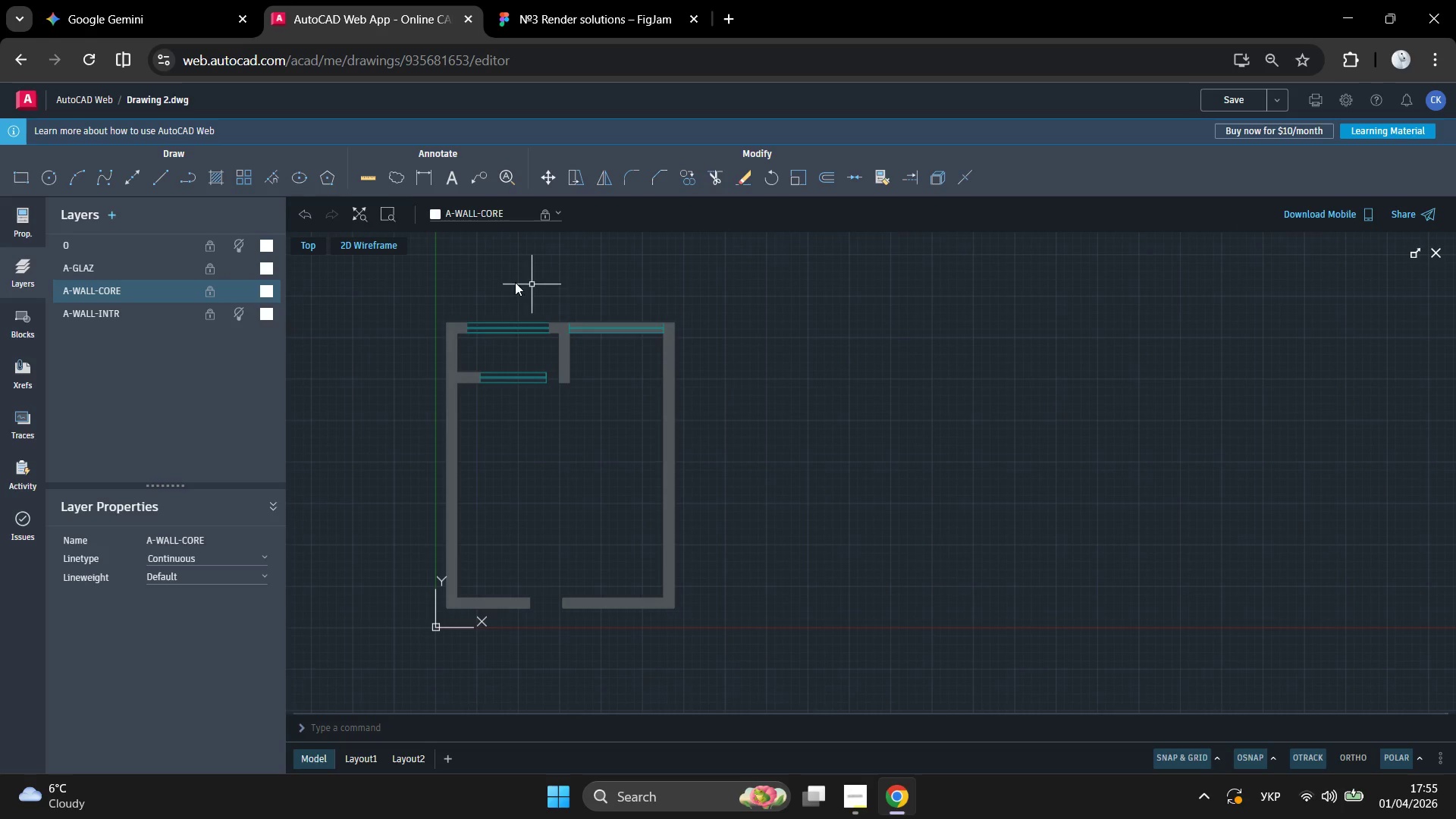 
scroll: coordinate [542, 309], scroll_direction: up, amount: 3.0
 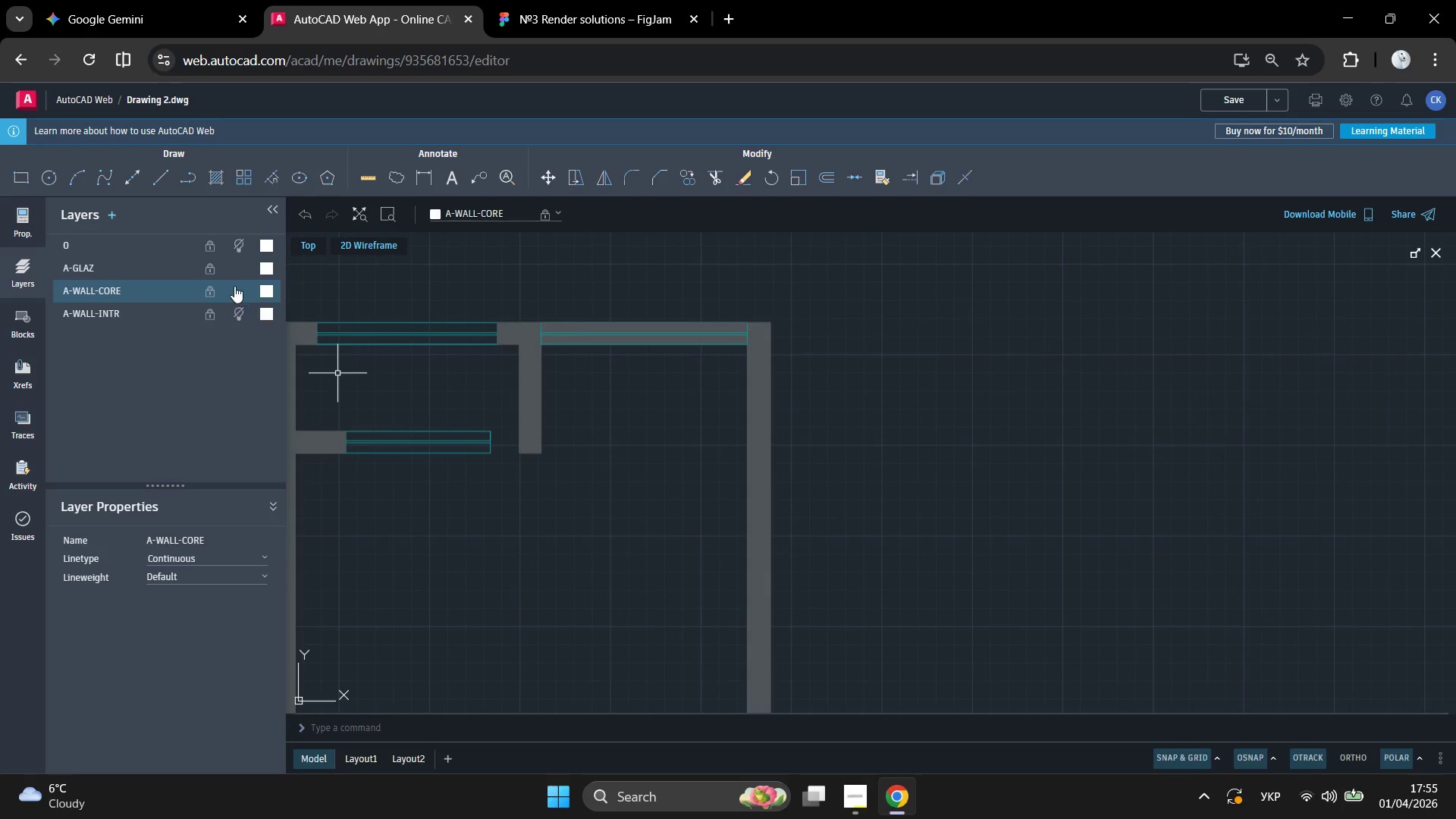 
left_click([241, 274])
 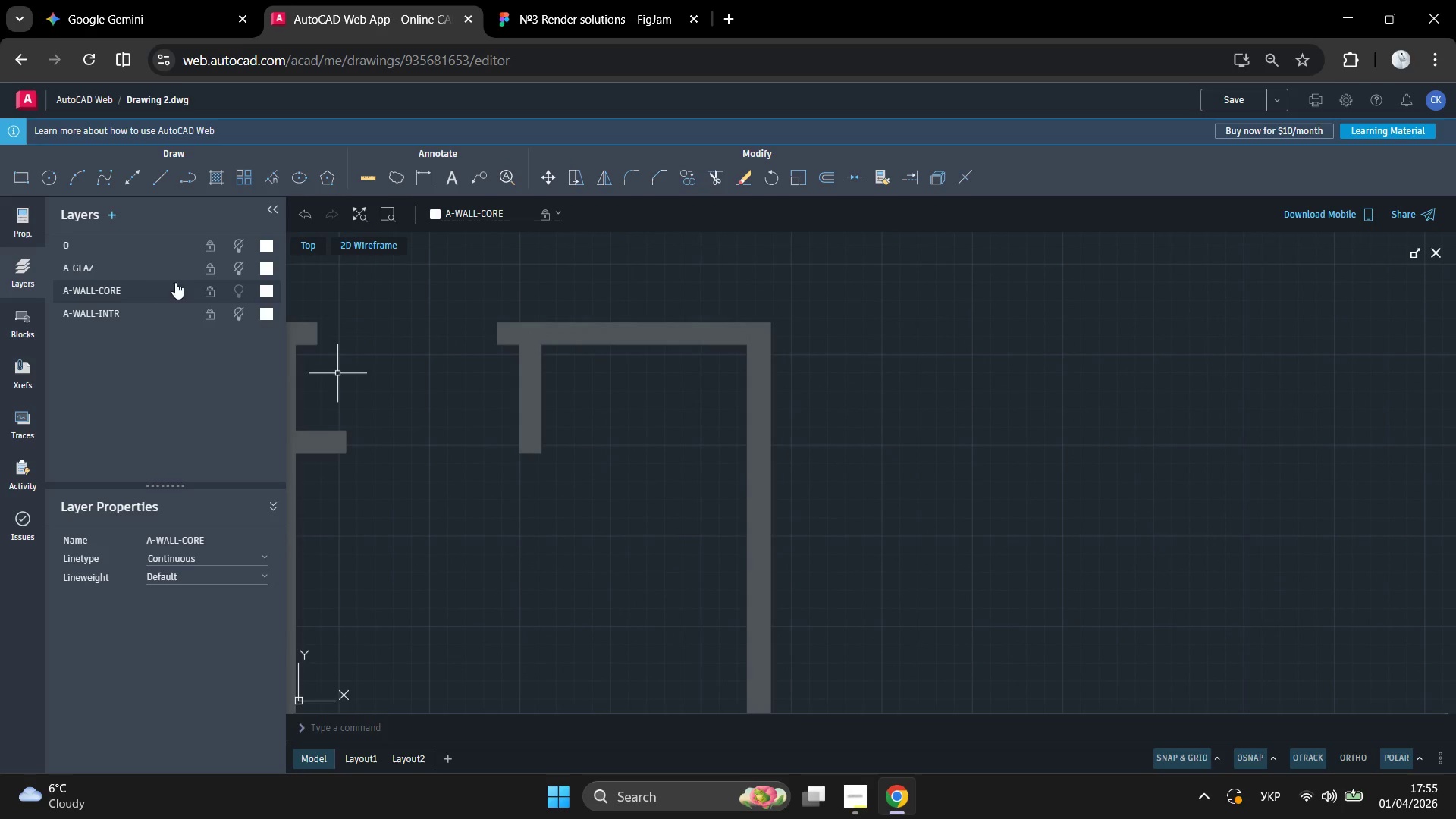 
left_click([158, 293])
 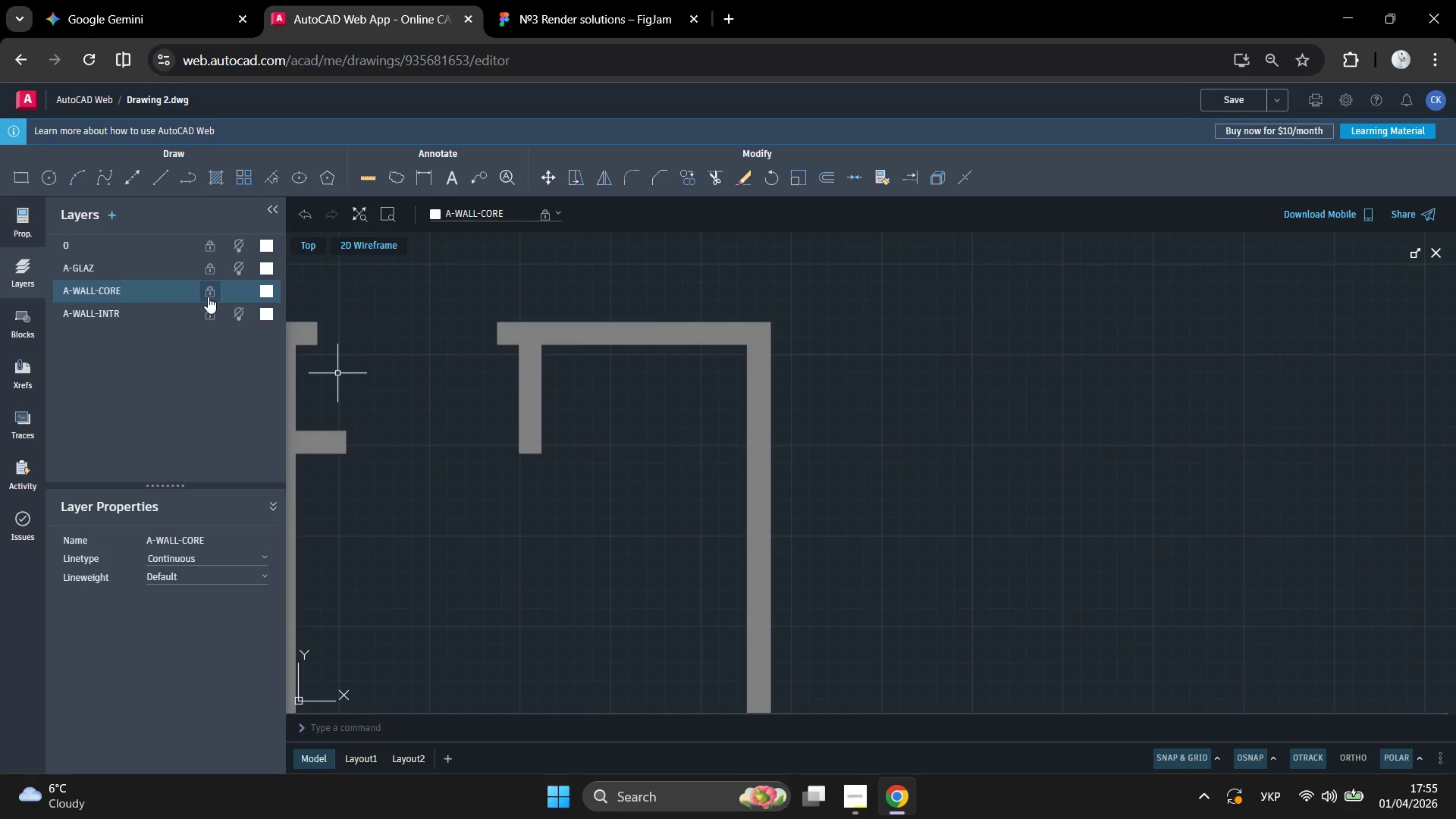 
scroll: coordinate [556, 320], scroll_direction: up, amount: 2.0
 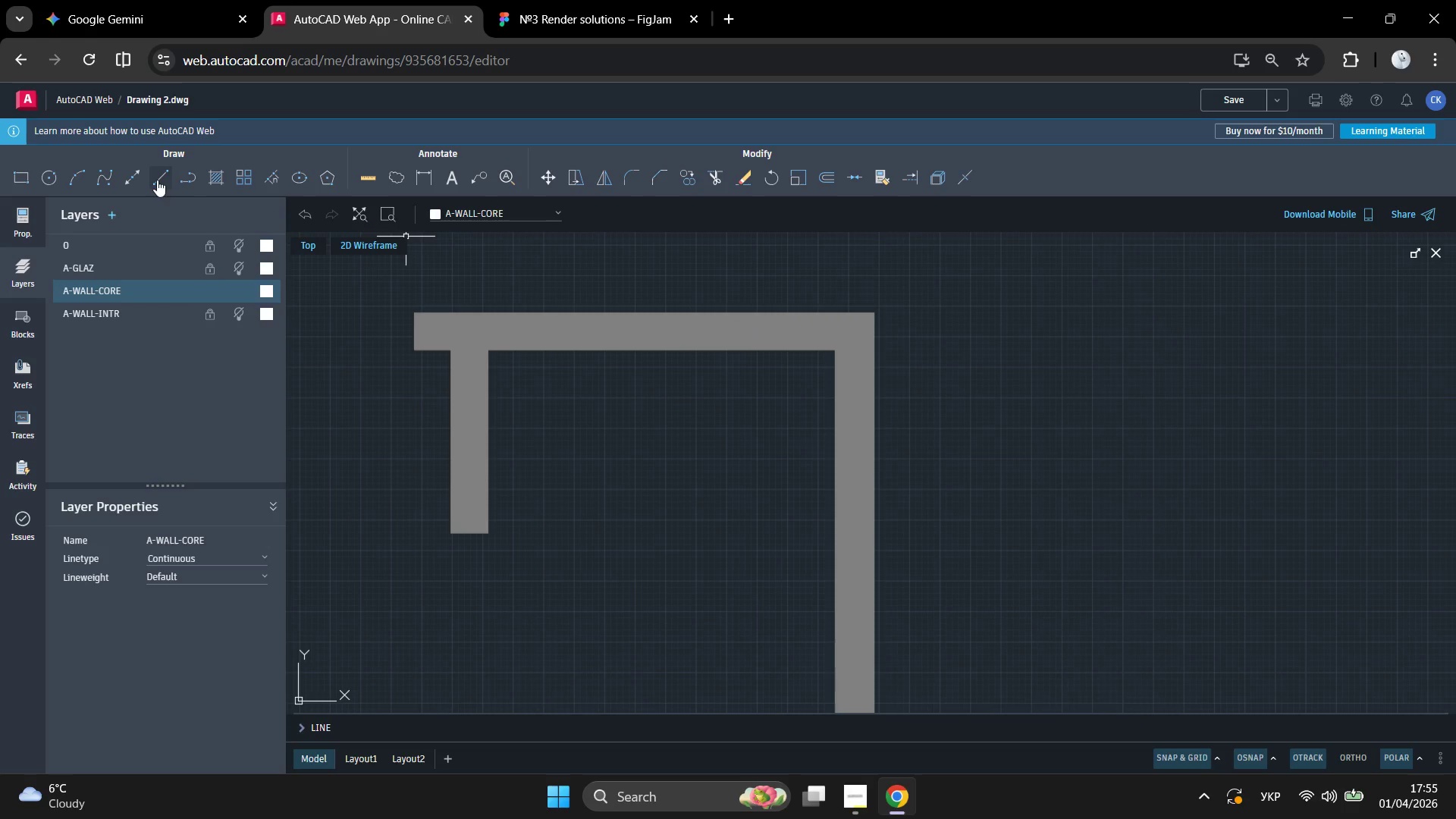 
left_click_drag(start_coordinate=[648, 260], to_coordinate=[642, 265])
 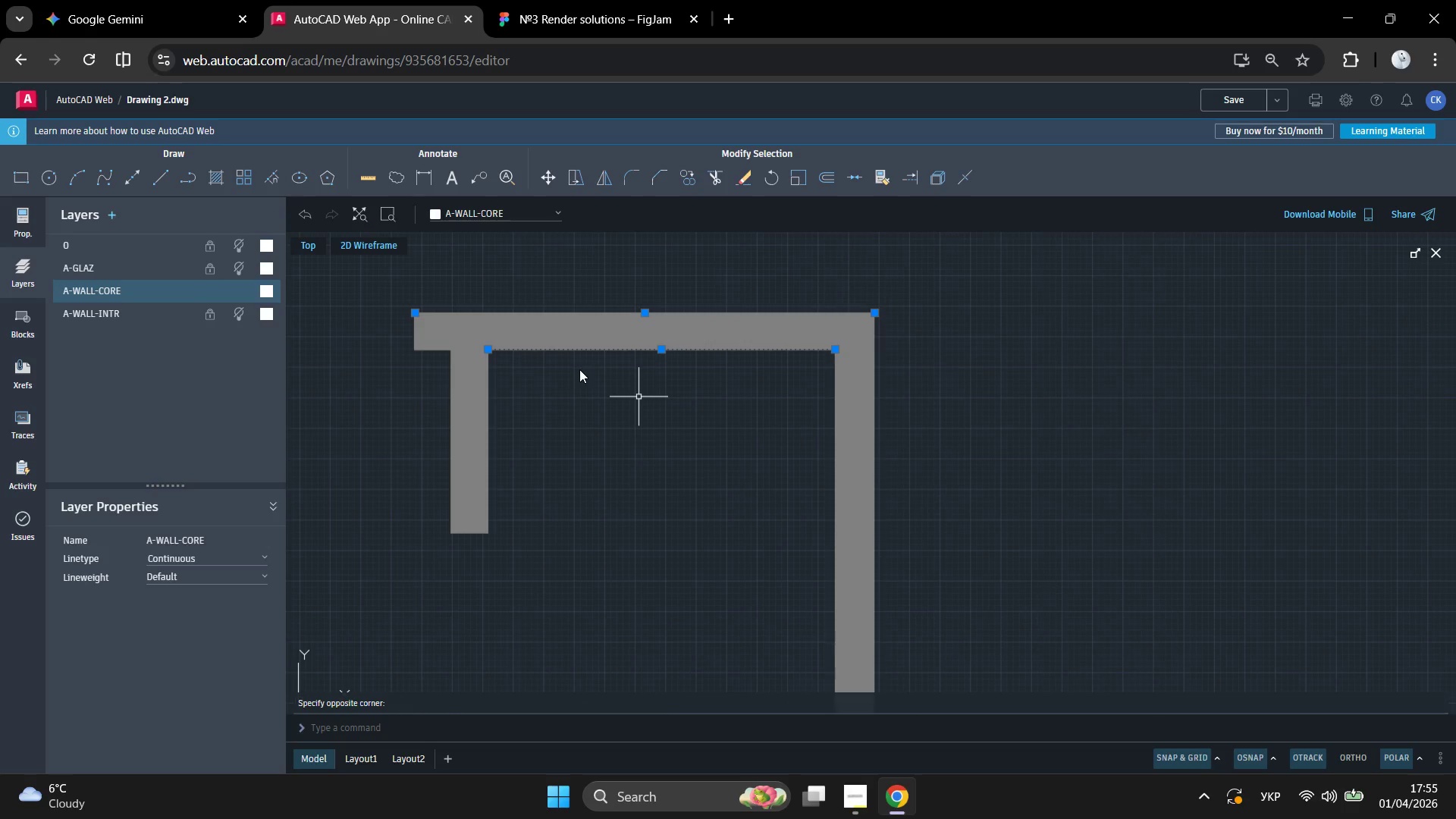 
key(Delete)
 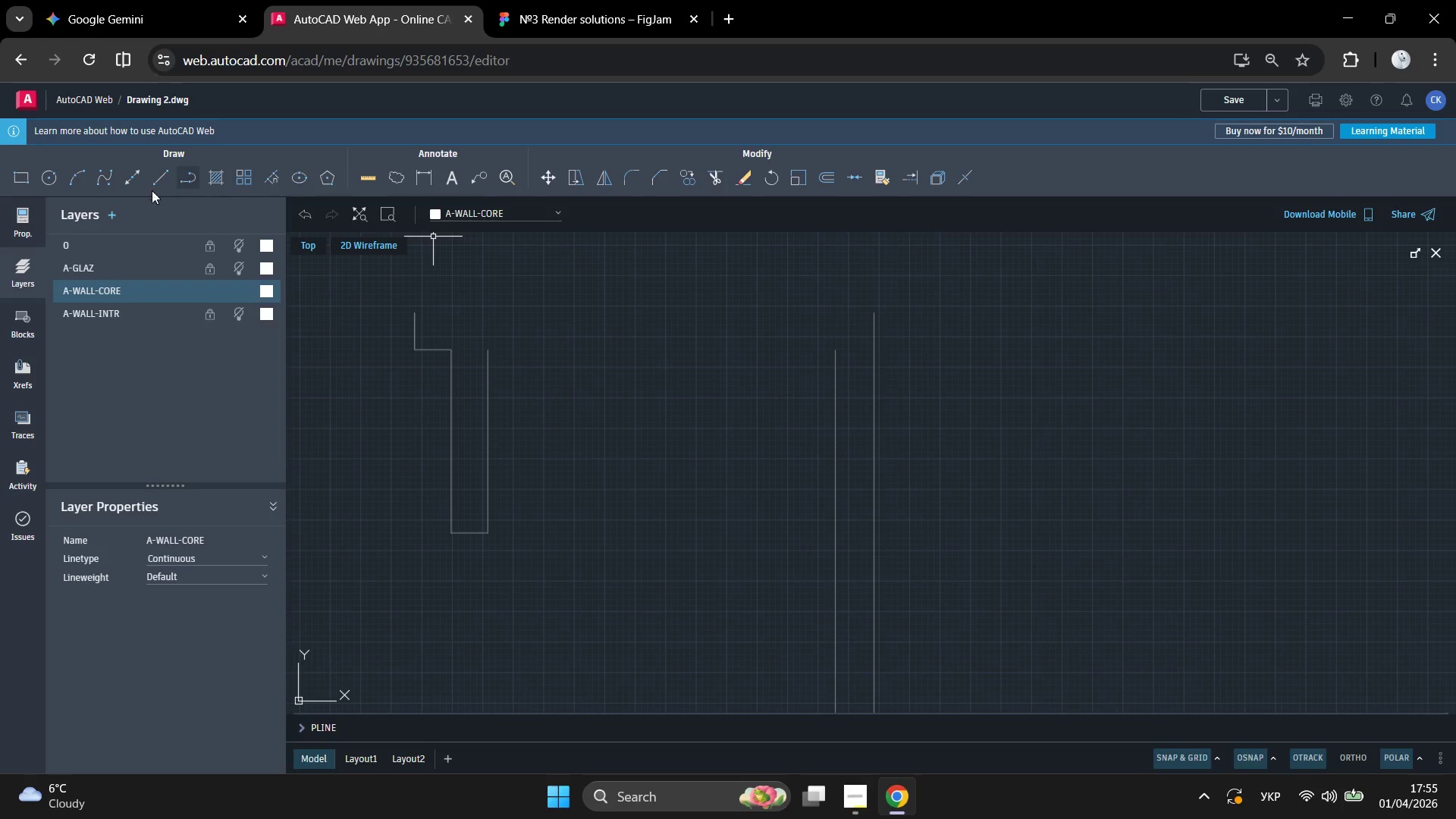 
wait(5.48)
 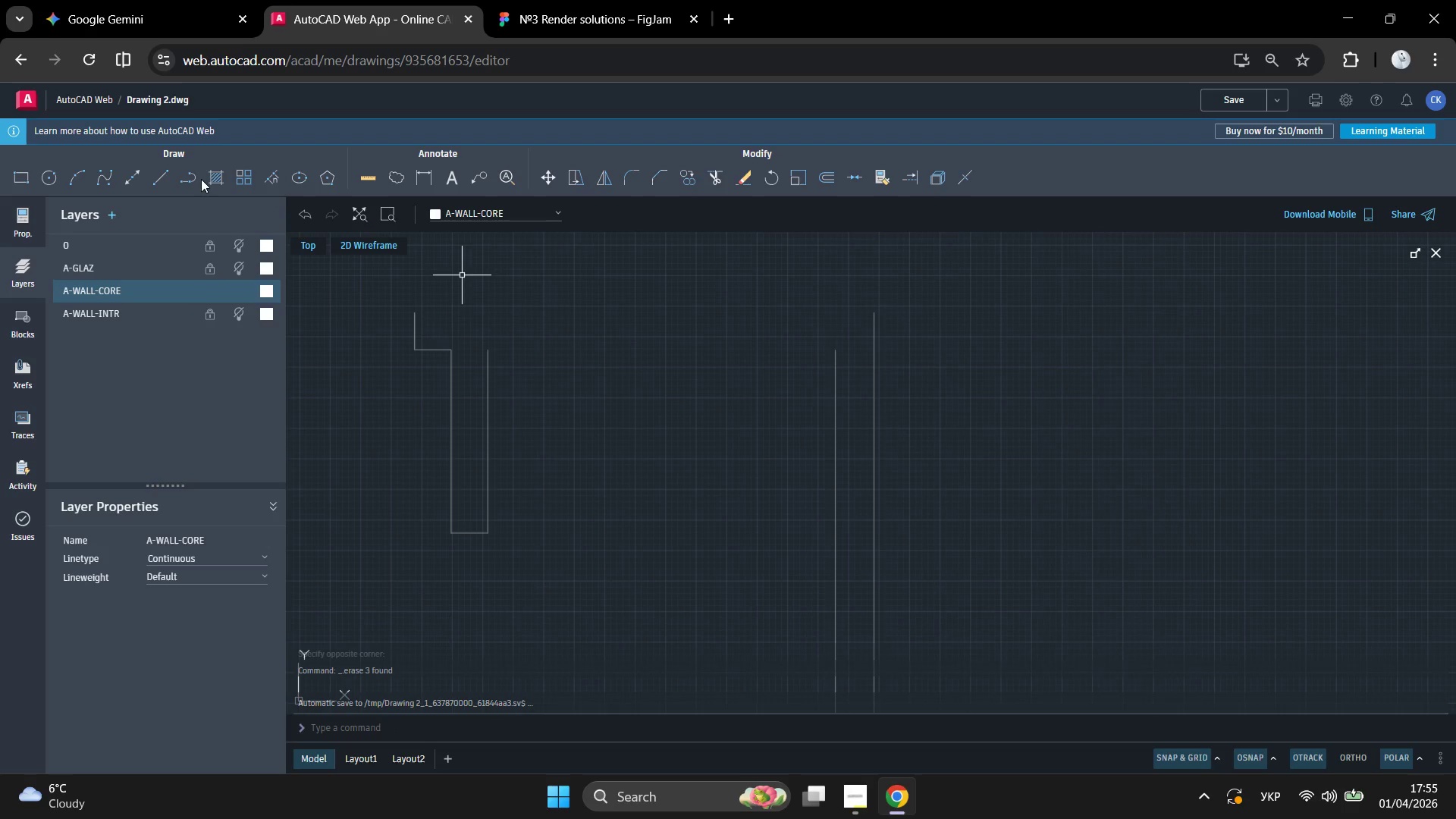 
left_click([452, 327])
 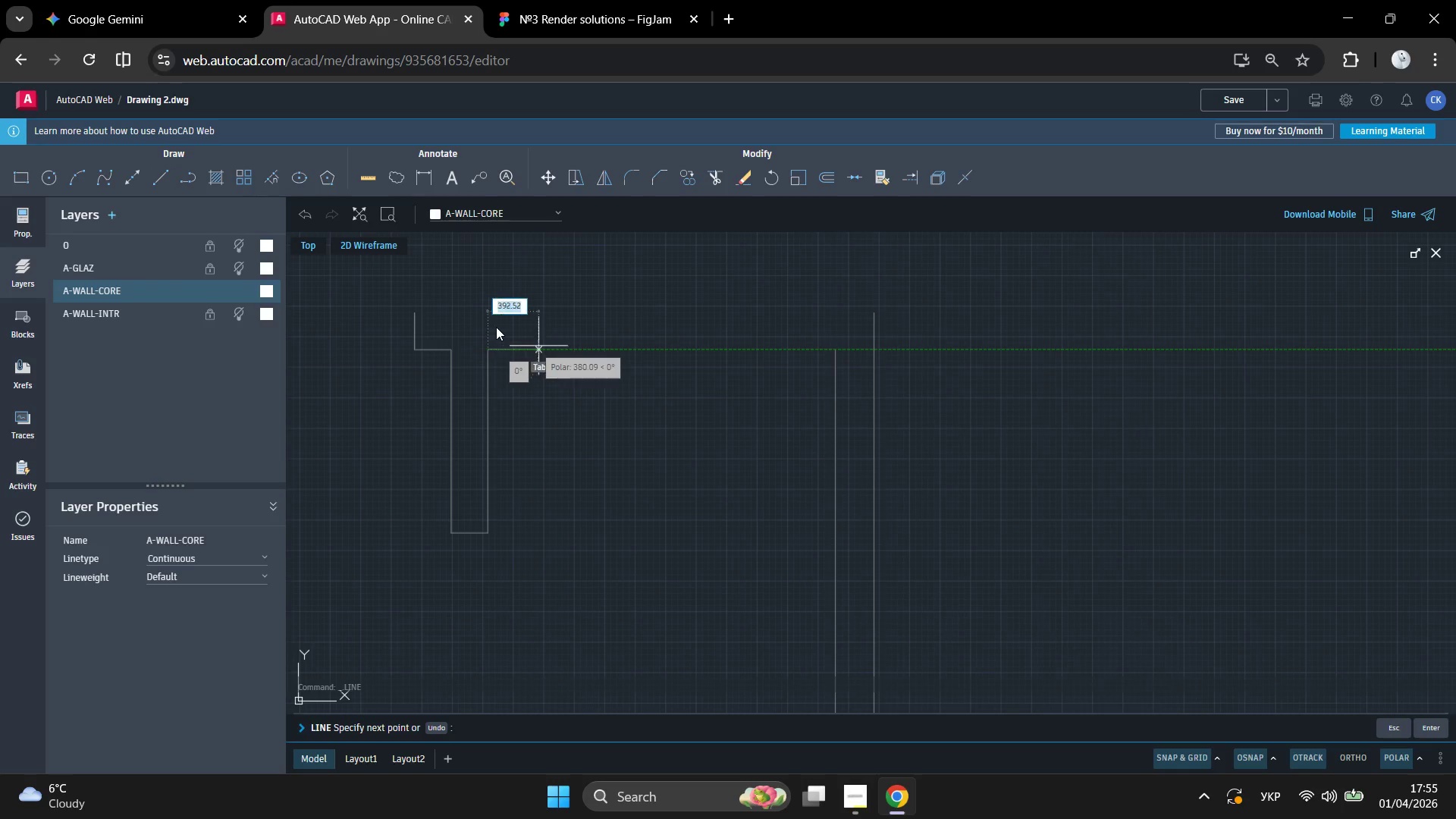 
left_click([496, 327])
 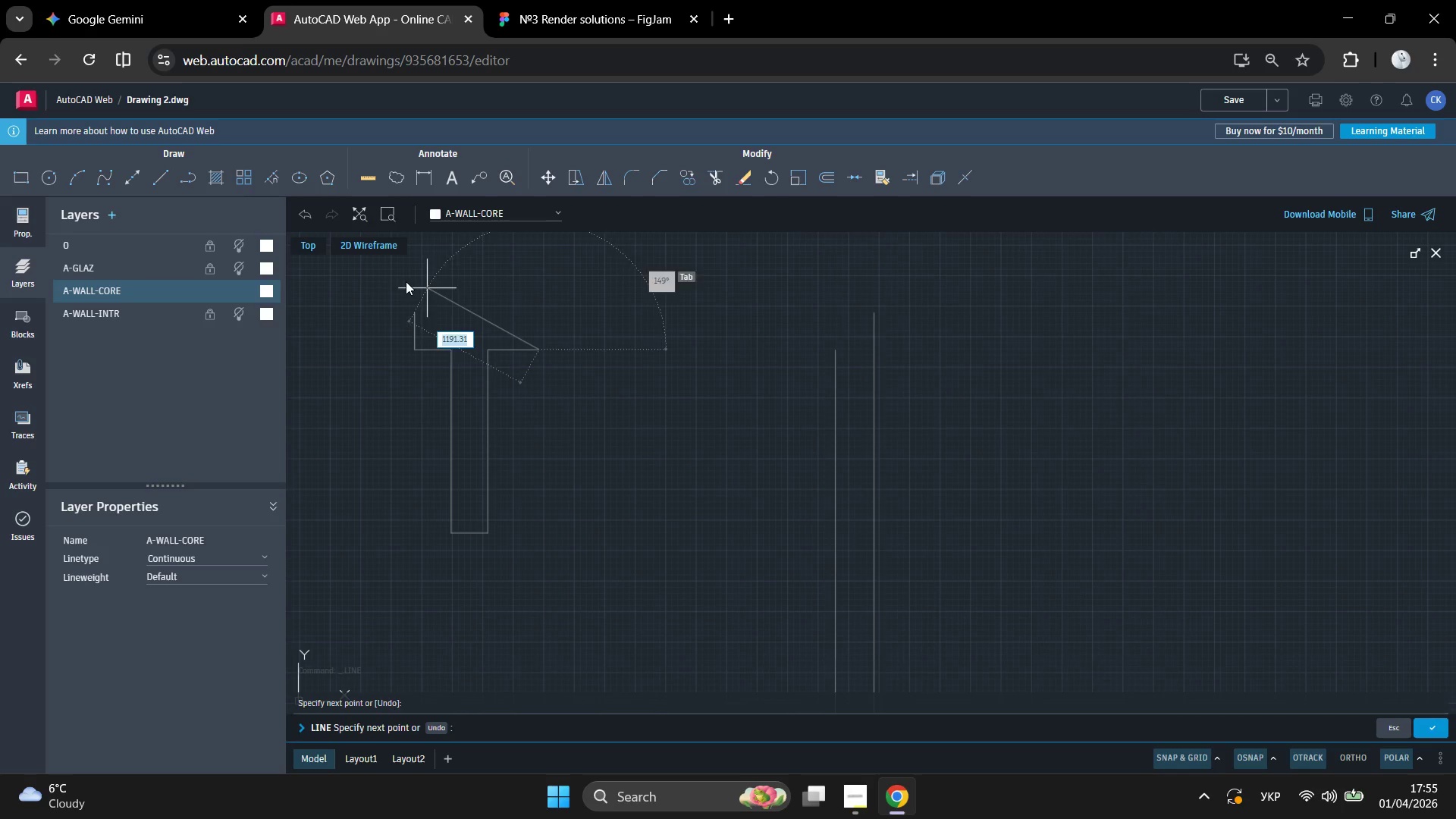 
key(Enter)
 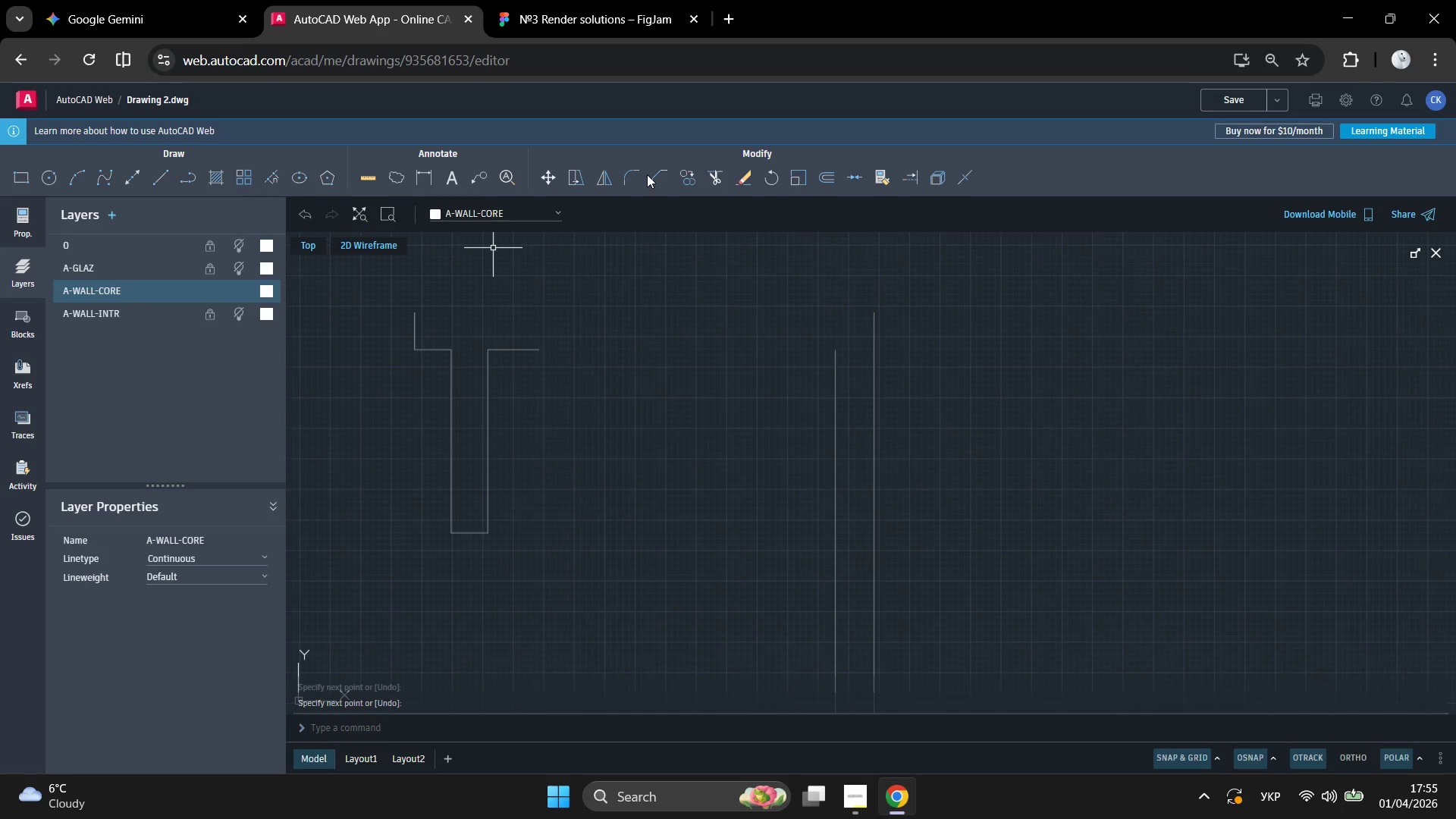 
double_click([660, 176])
 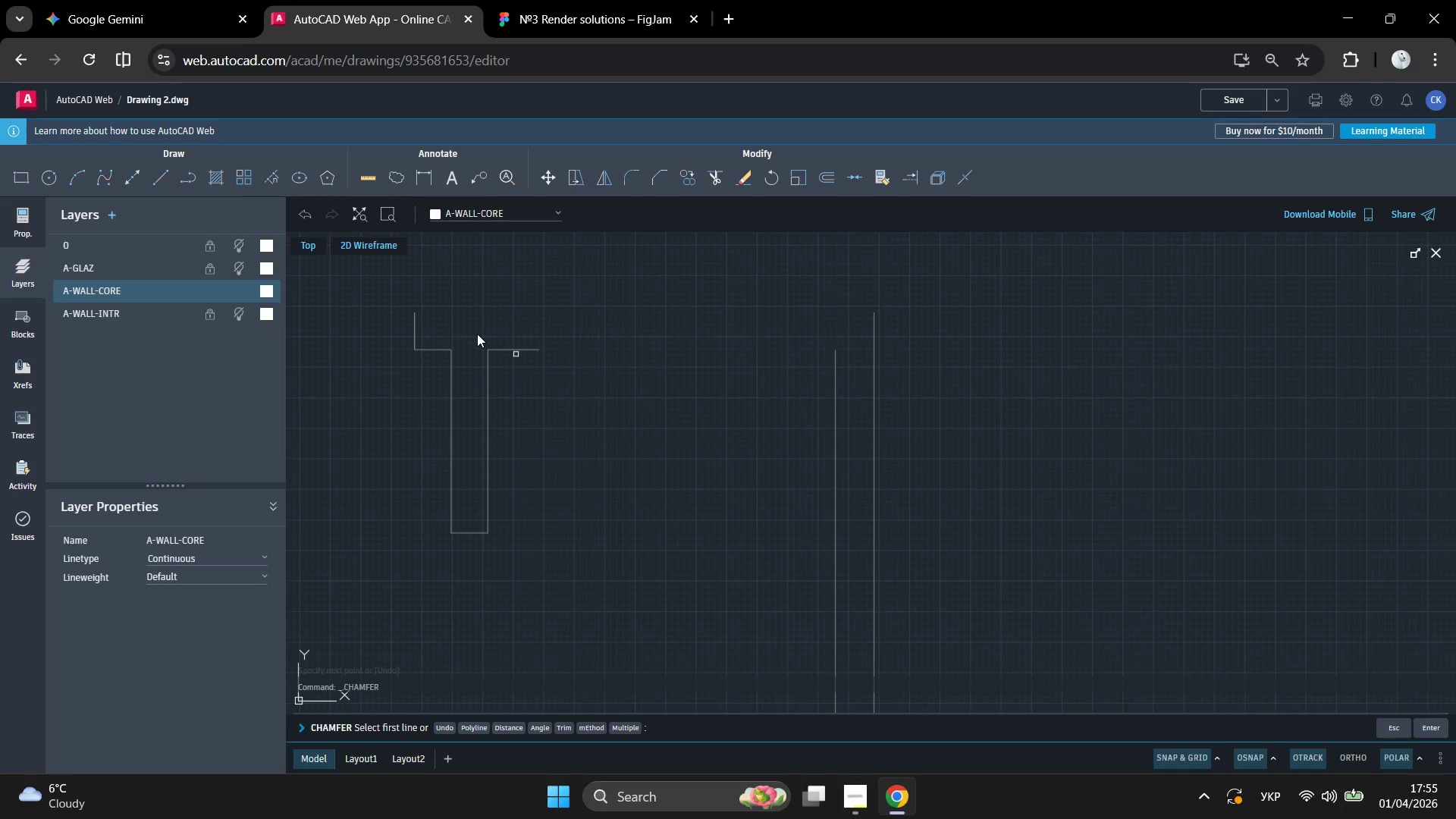 
double_click([479, 331])
 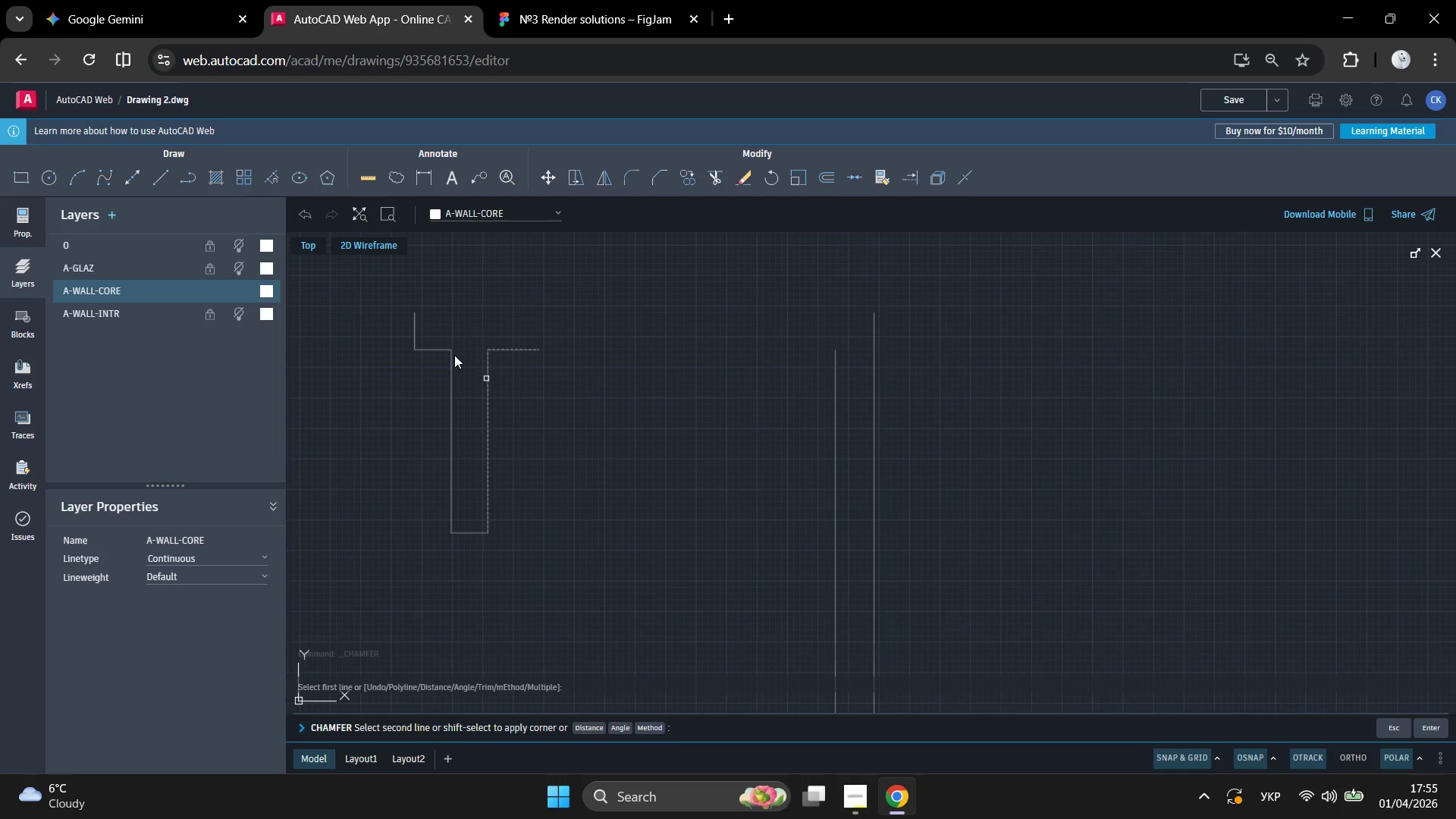 
left_click([455, 355])
 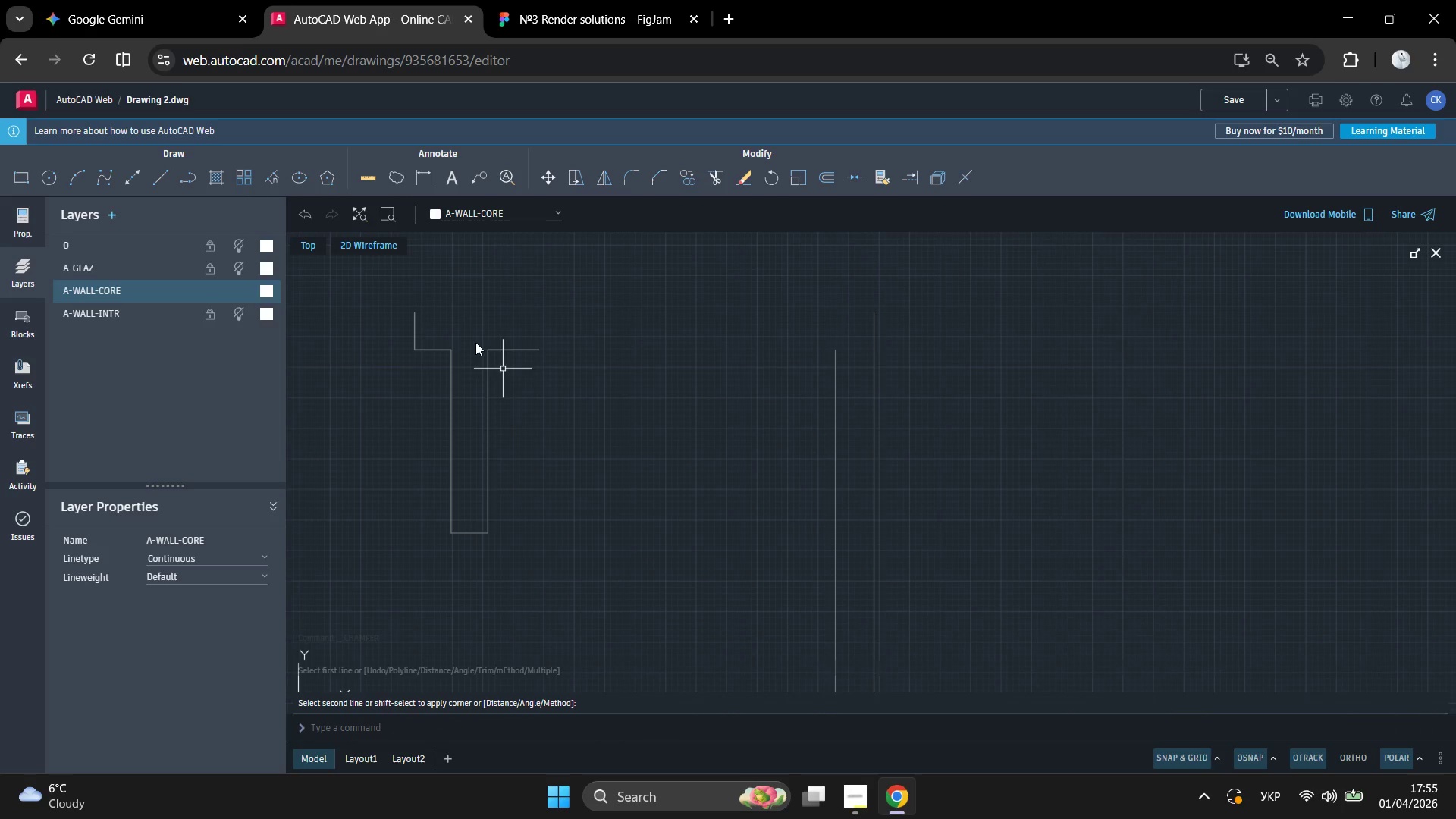 
key(Enter)
 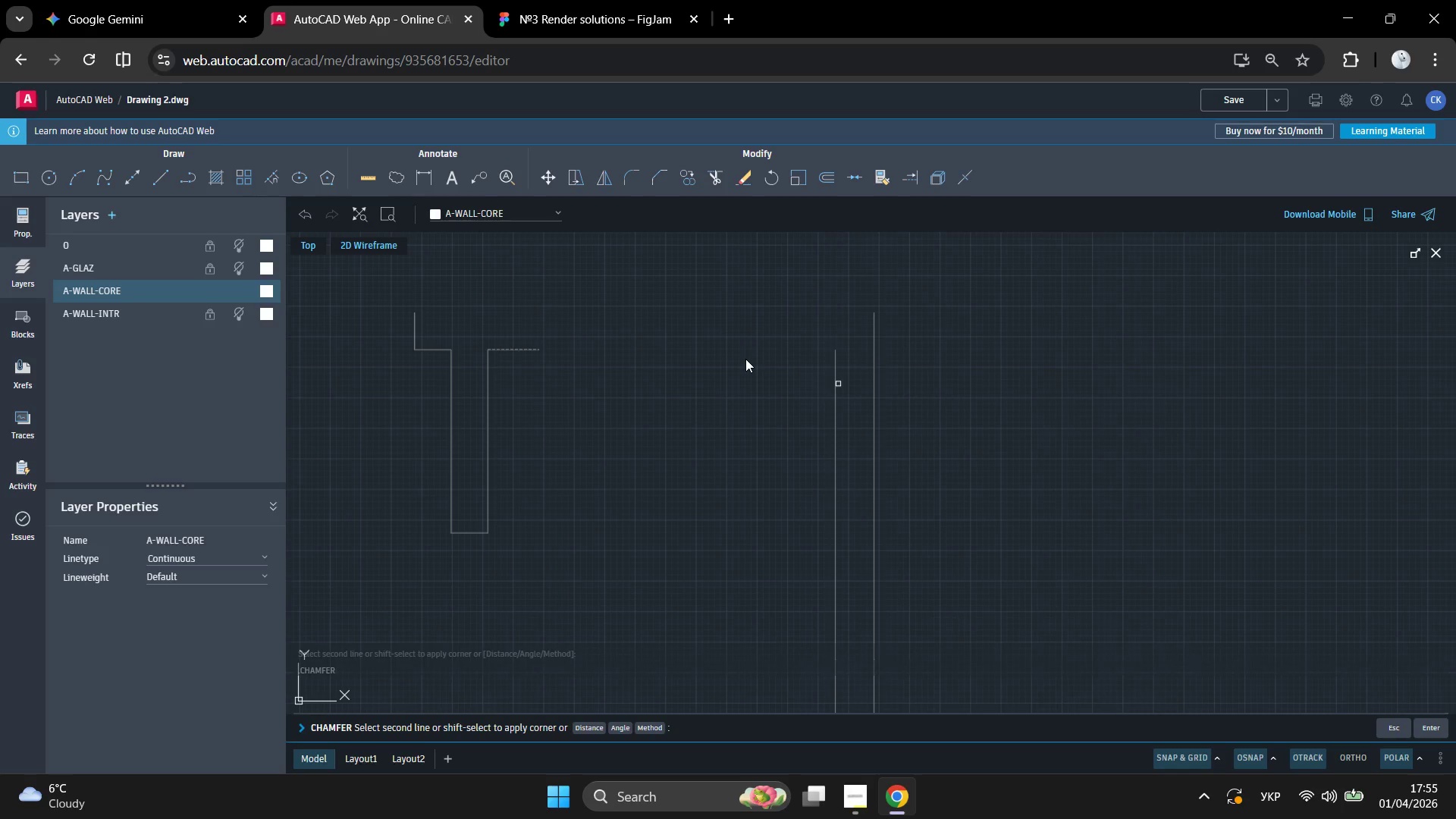 
left_click([742, 359])
 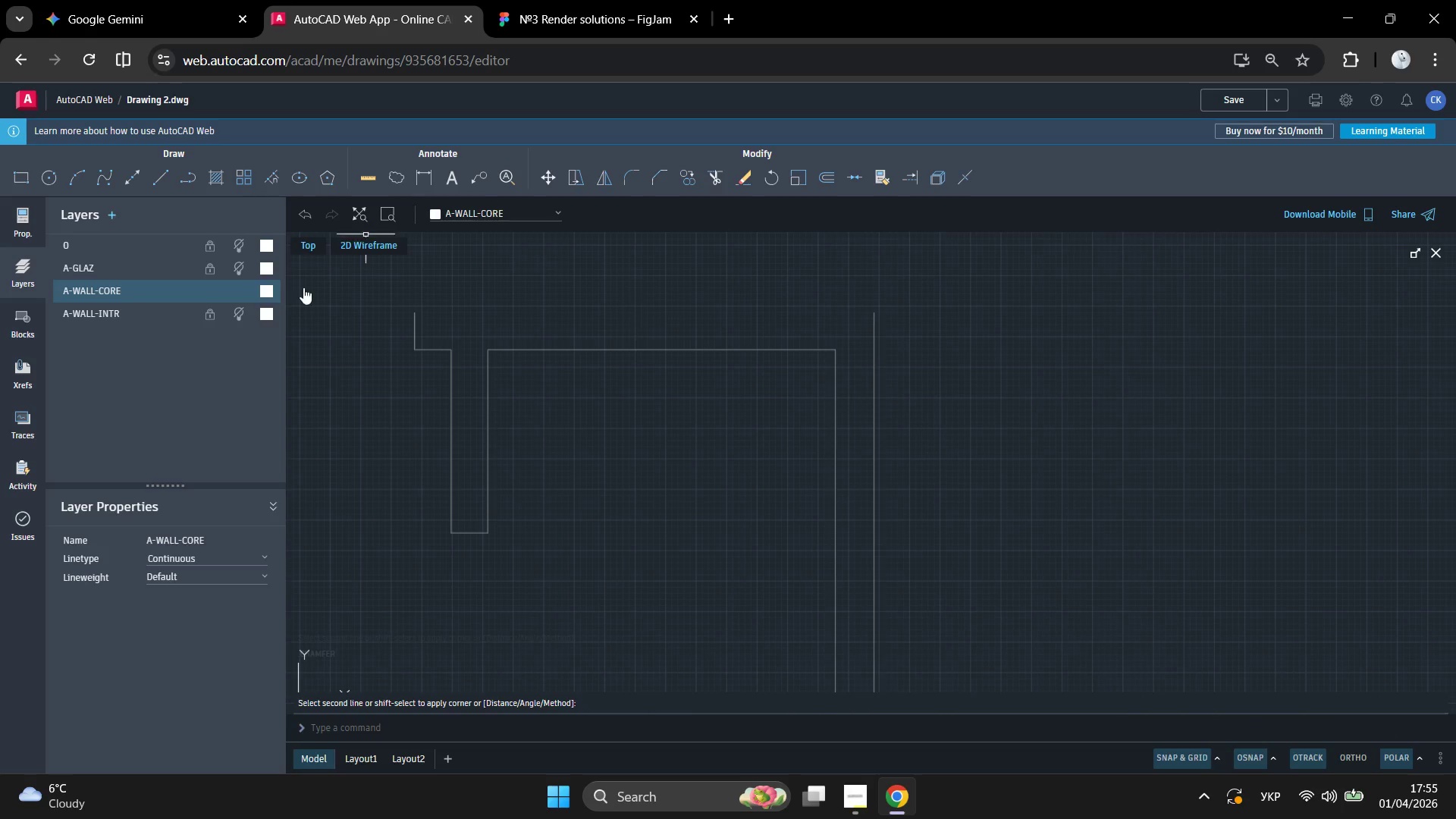 
scroll: coordinate [519, 332], scroll_direction: none, amount: 0.0
 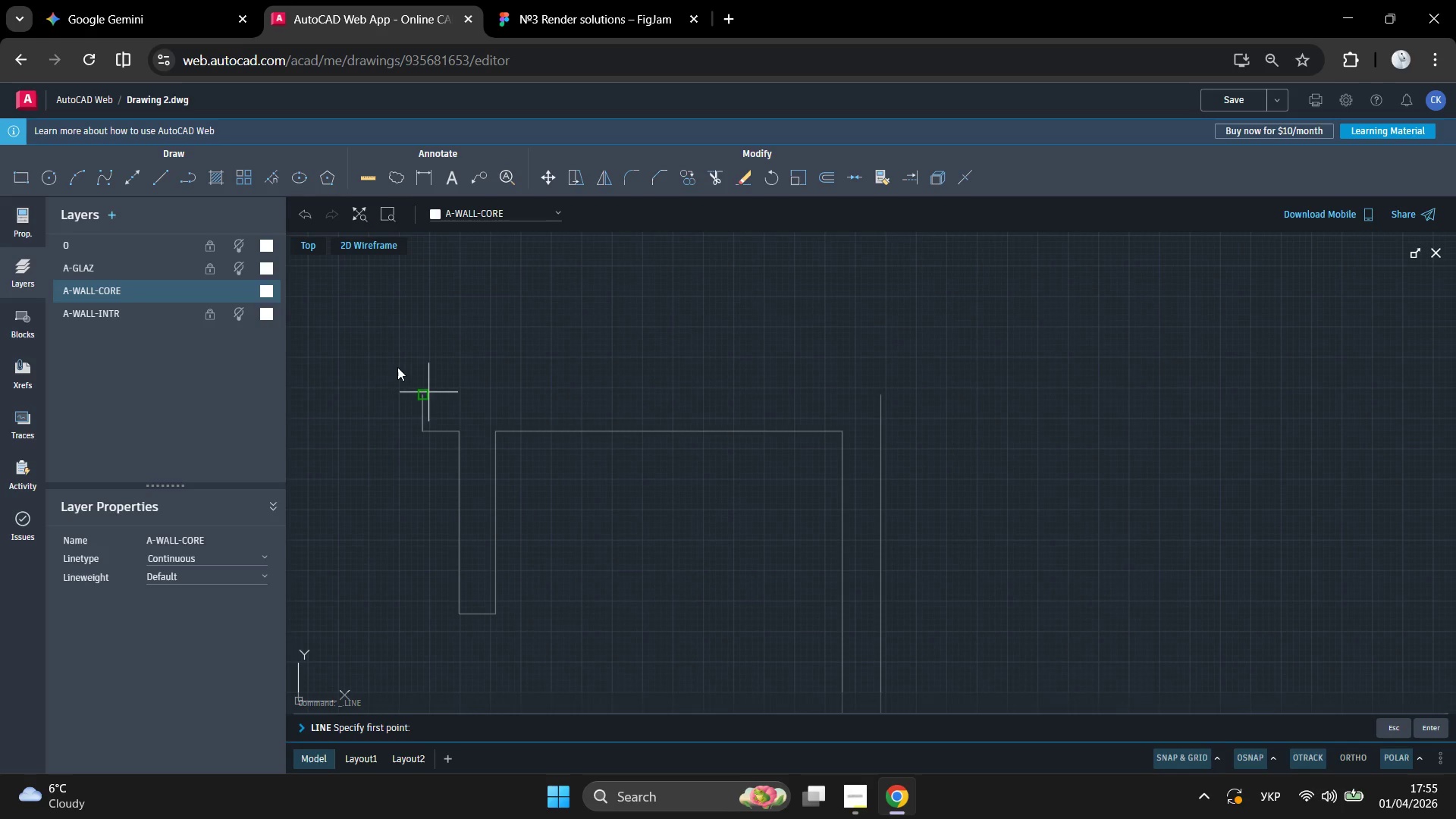 
left_click([431, 369])
 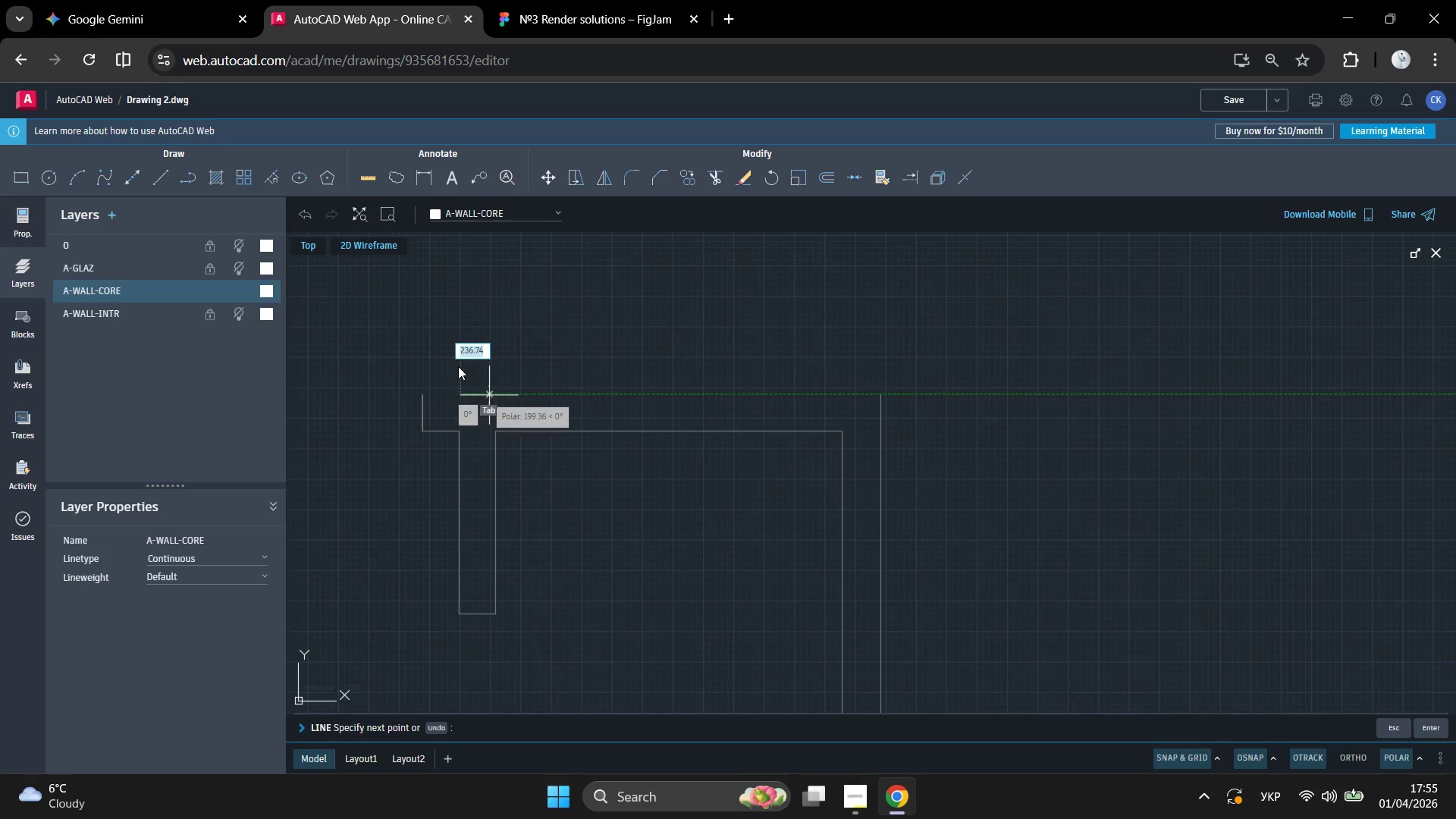 
left_click([461, 366])
 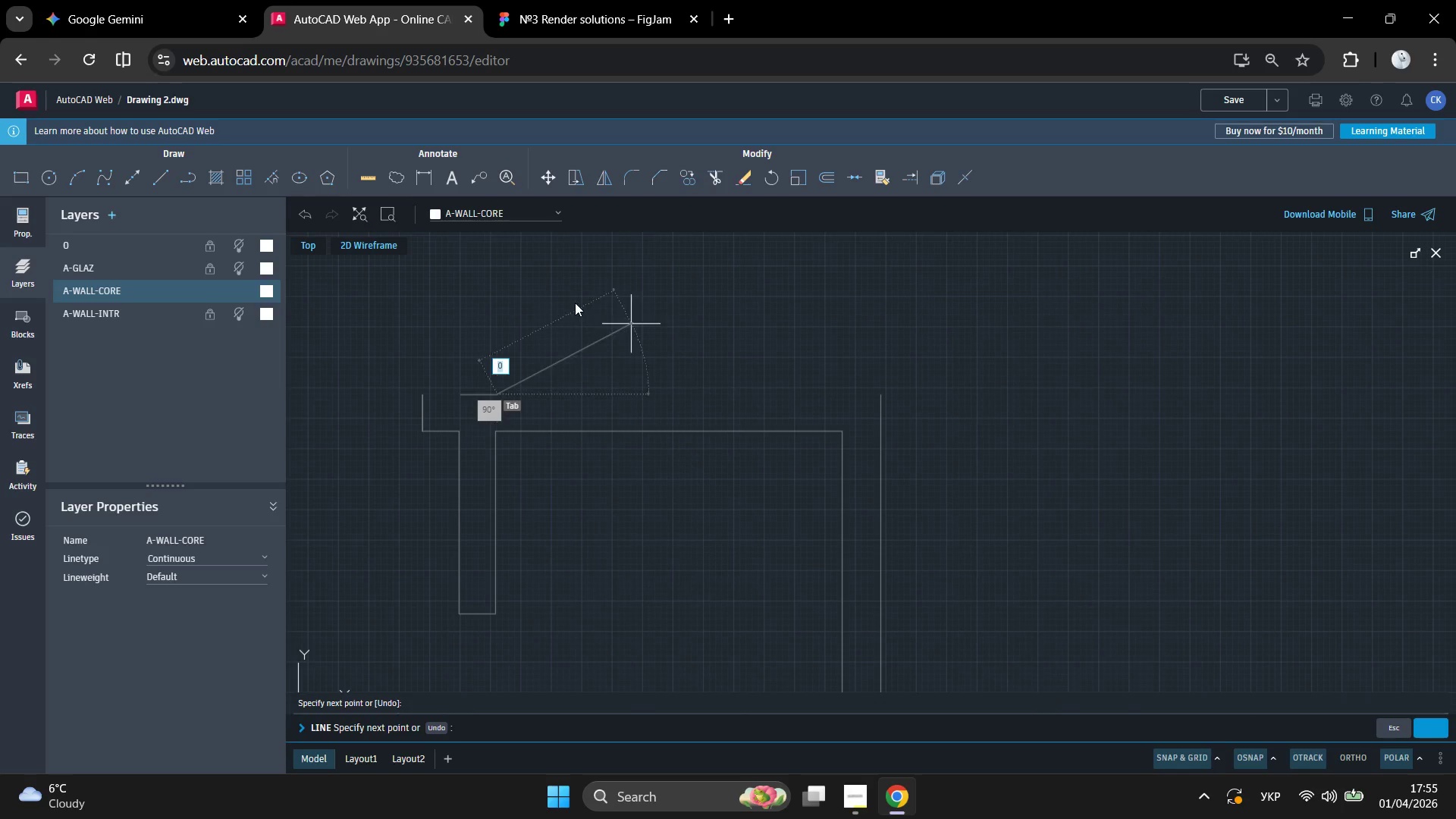 
key(Enter)
 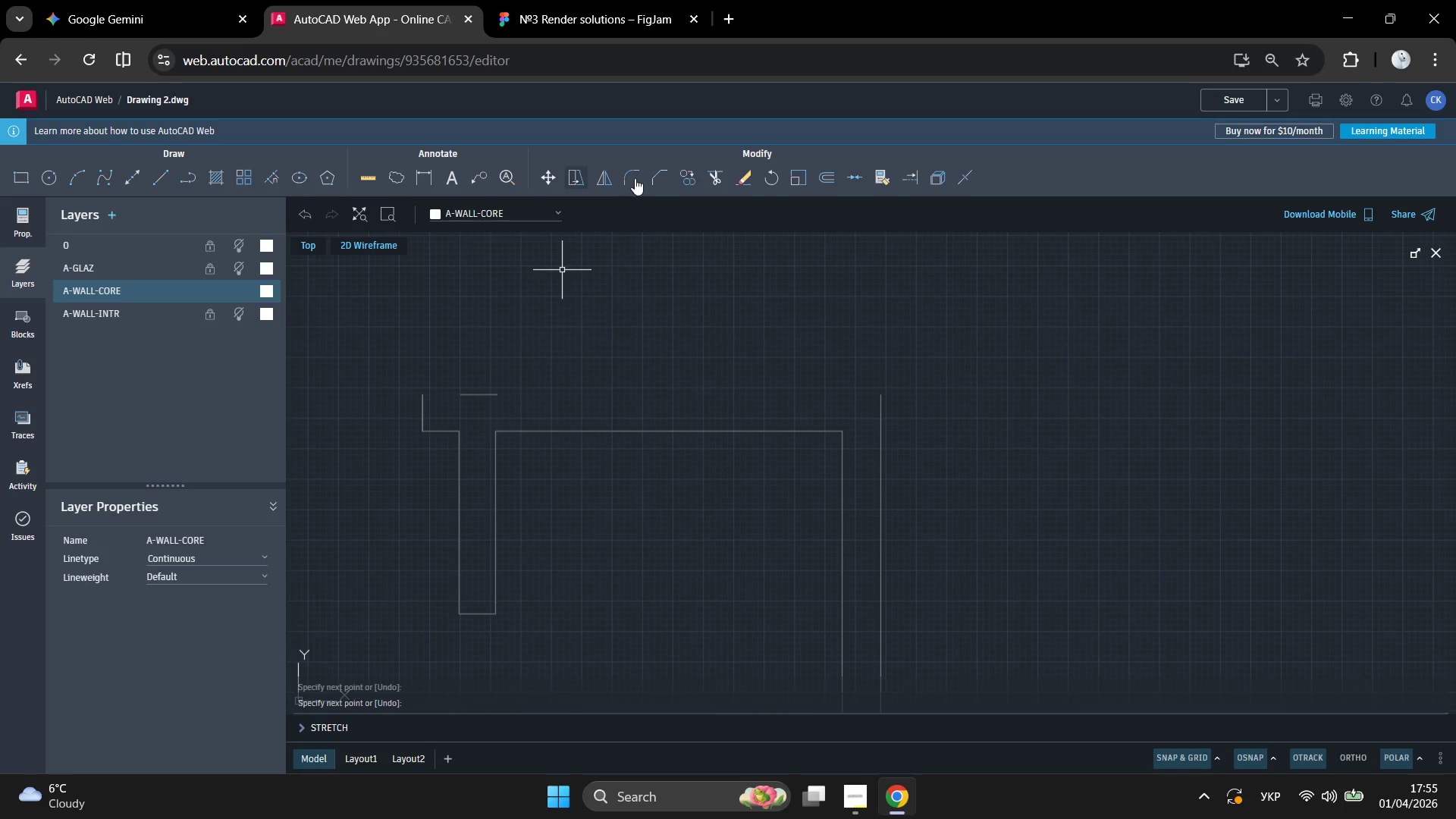 
left_click([654, 178])
 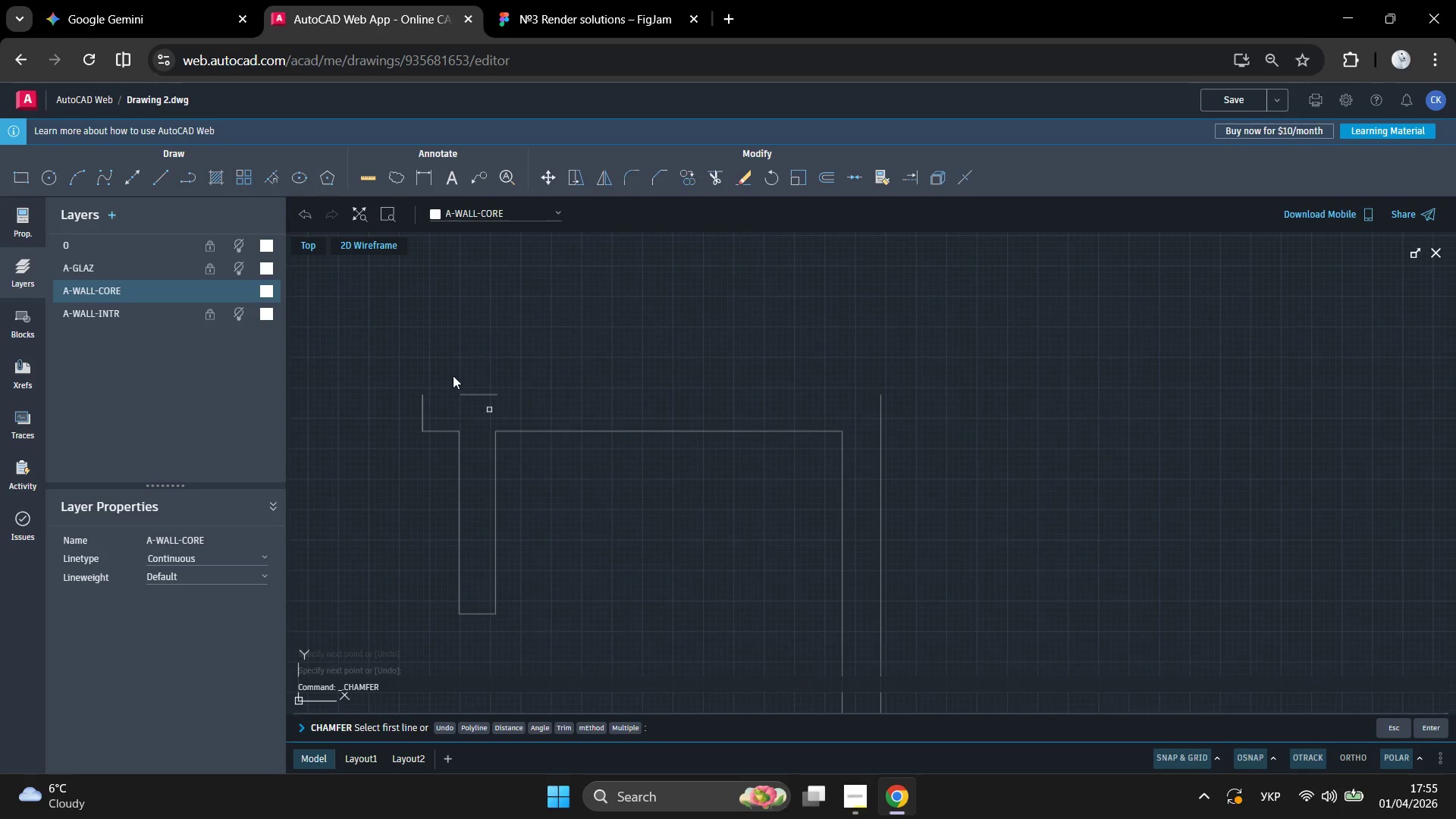 
left_click([445, 369])
 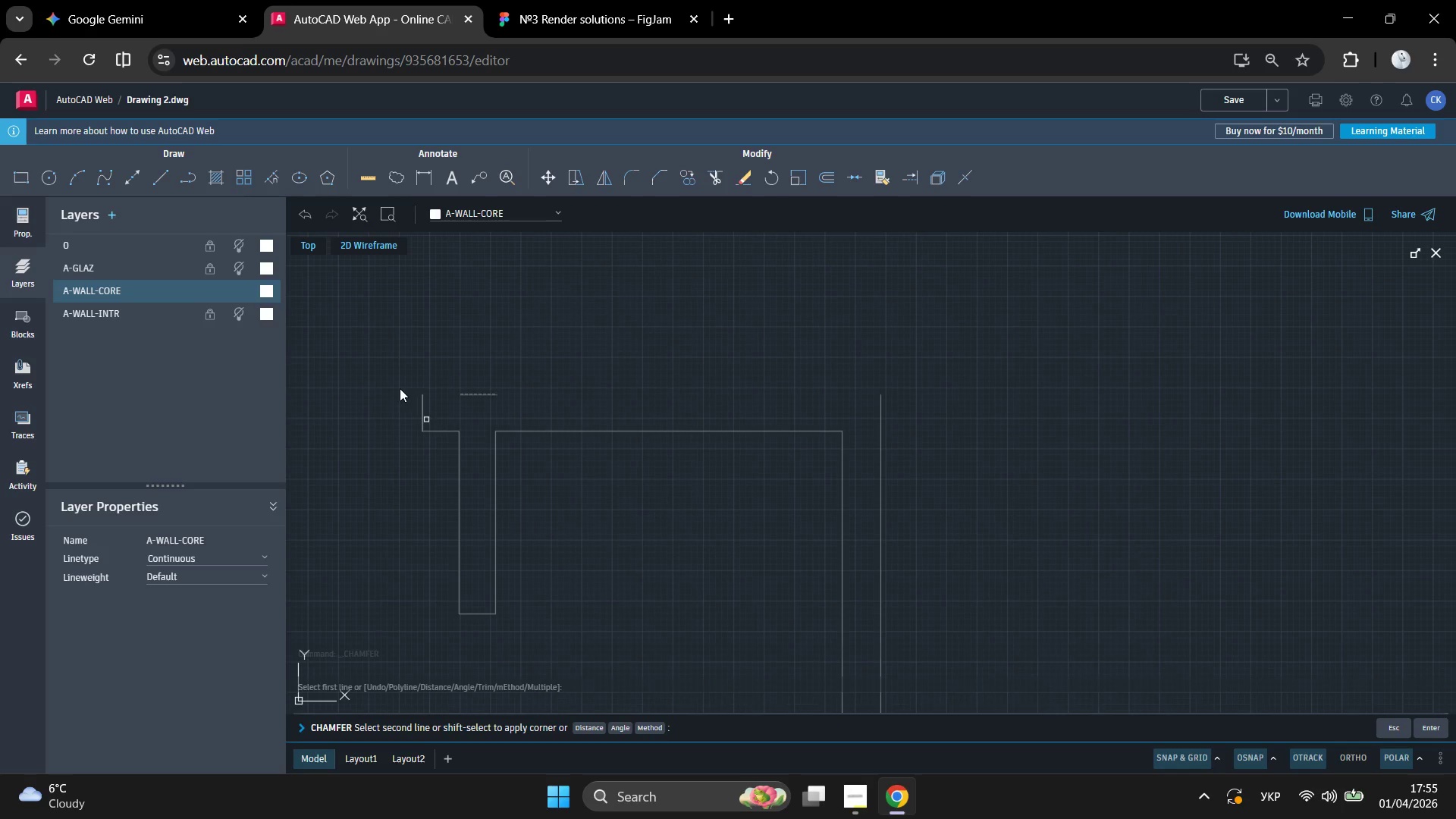 
left_click([400, 388])
 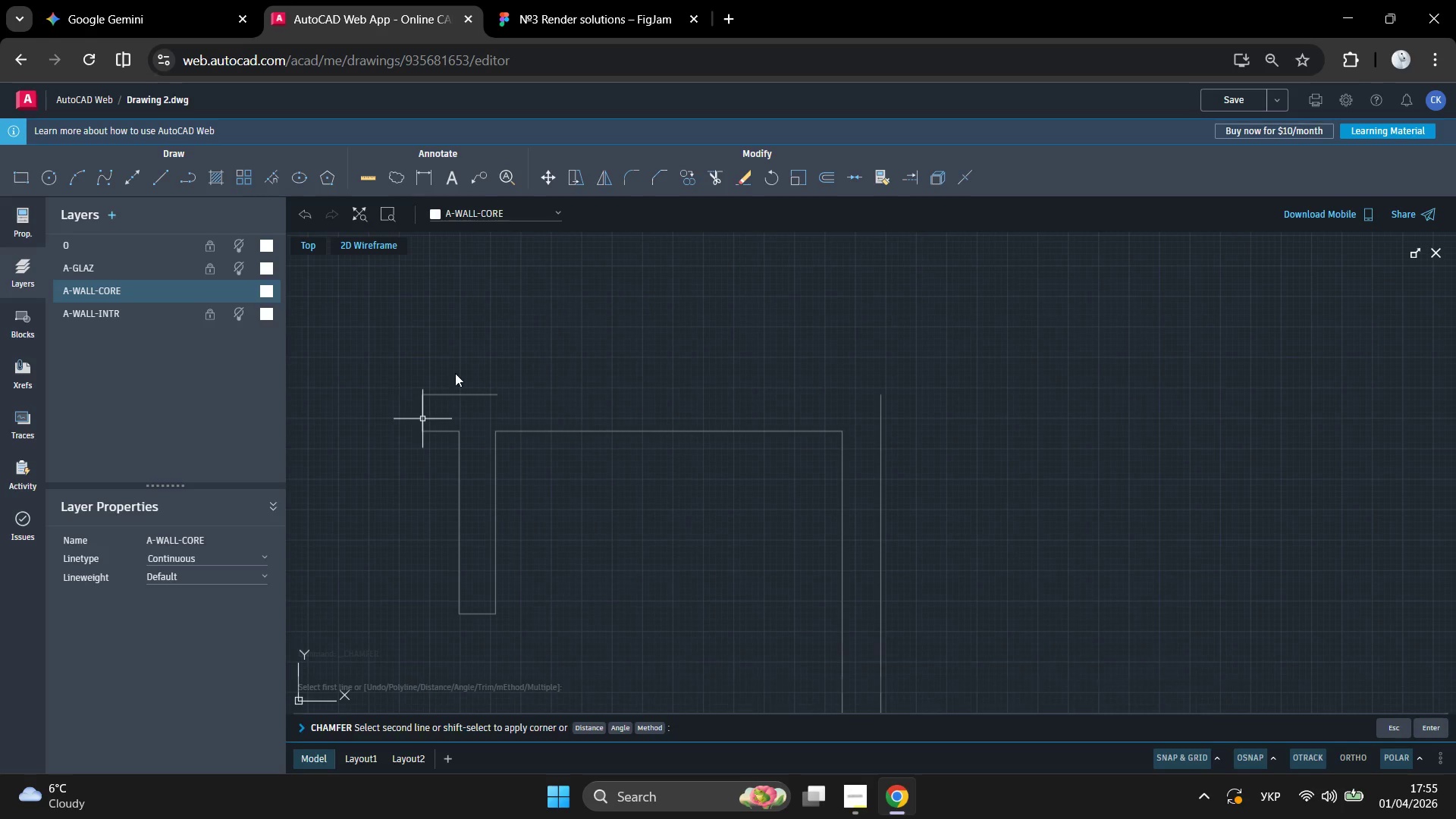 
key(Enter)
 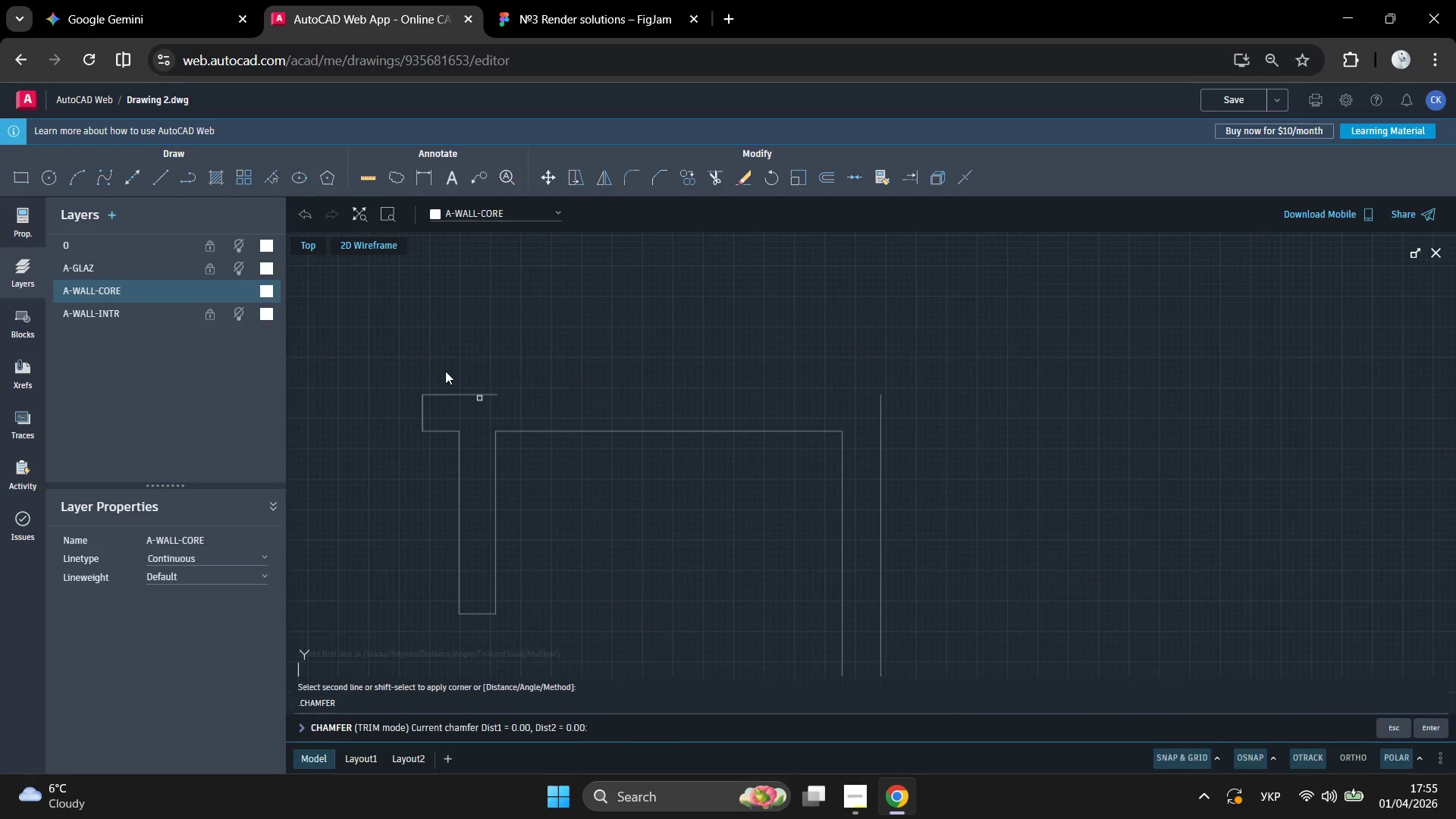 
left_click([445, 369])
 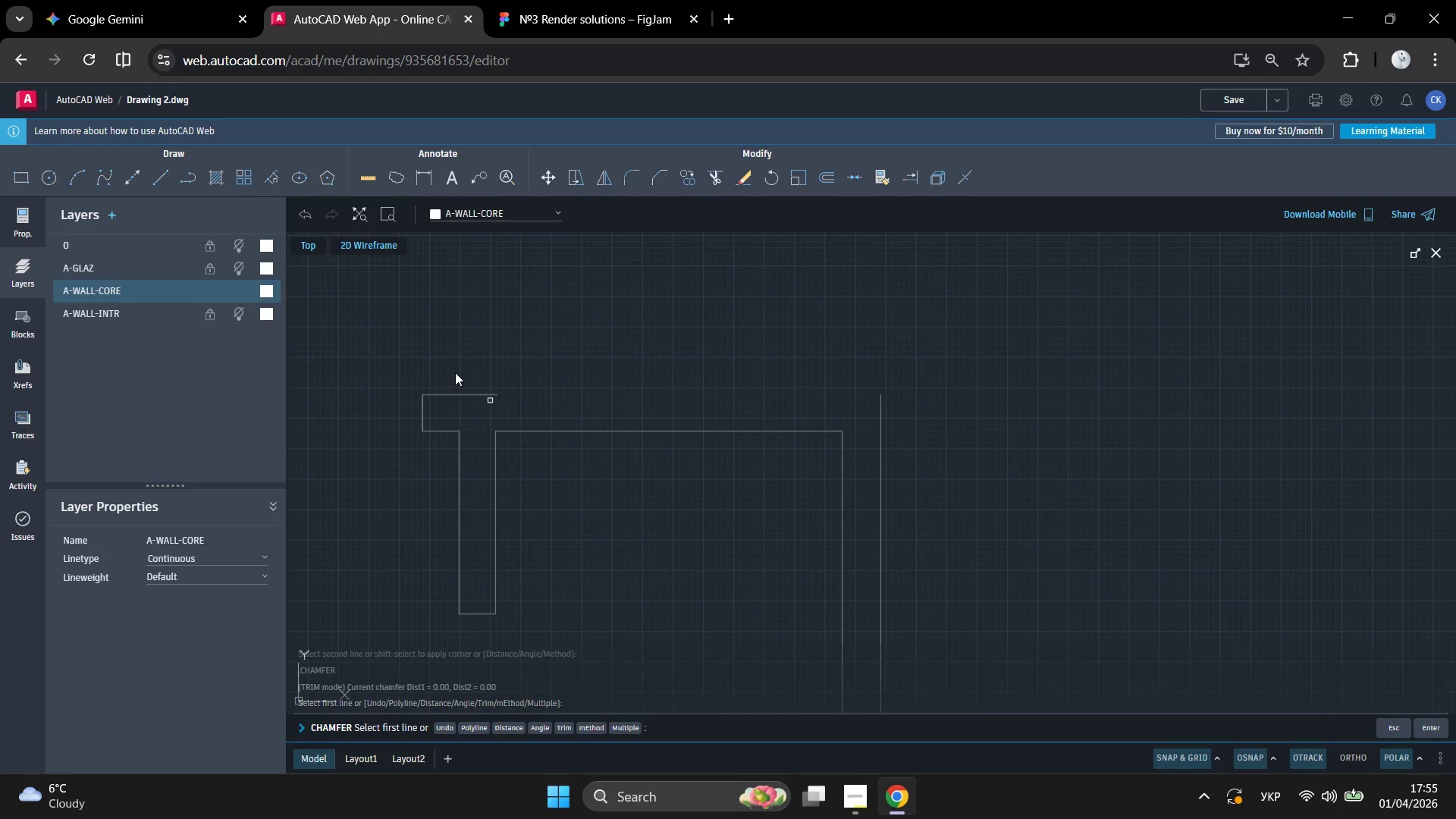 
left_click([453, 368])
 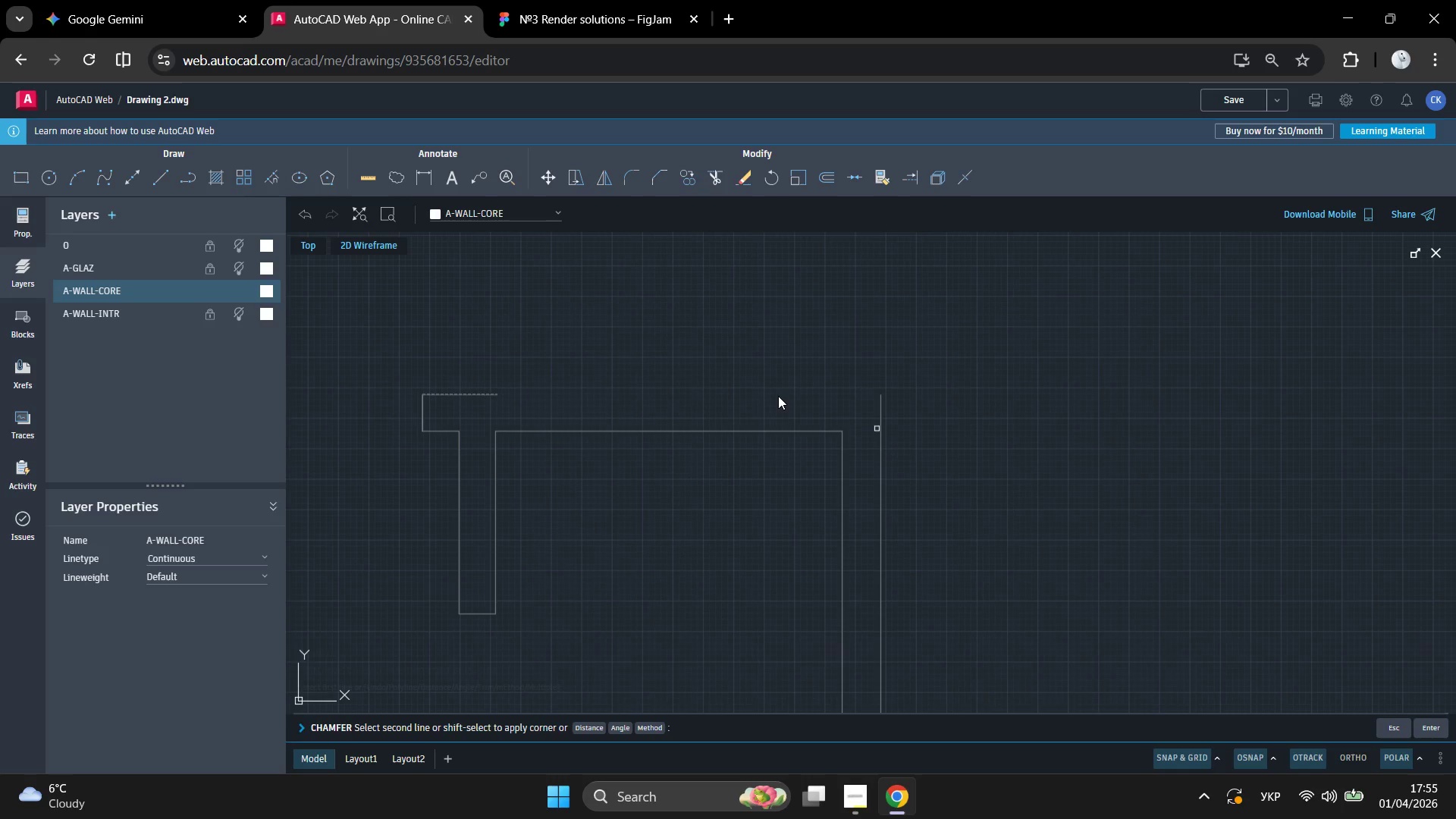 
left_click([783, 396])
 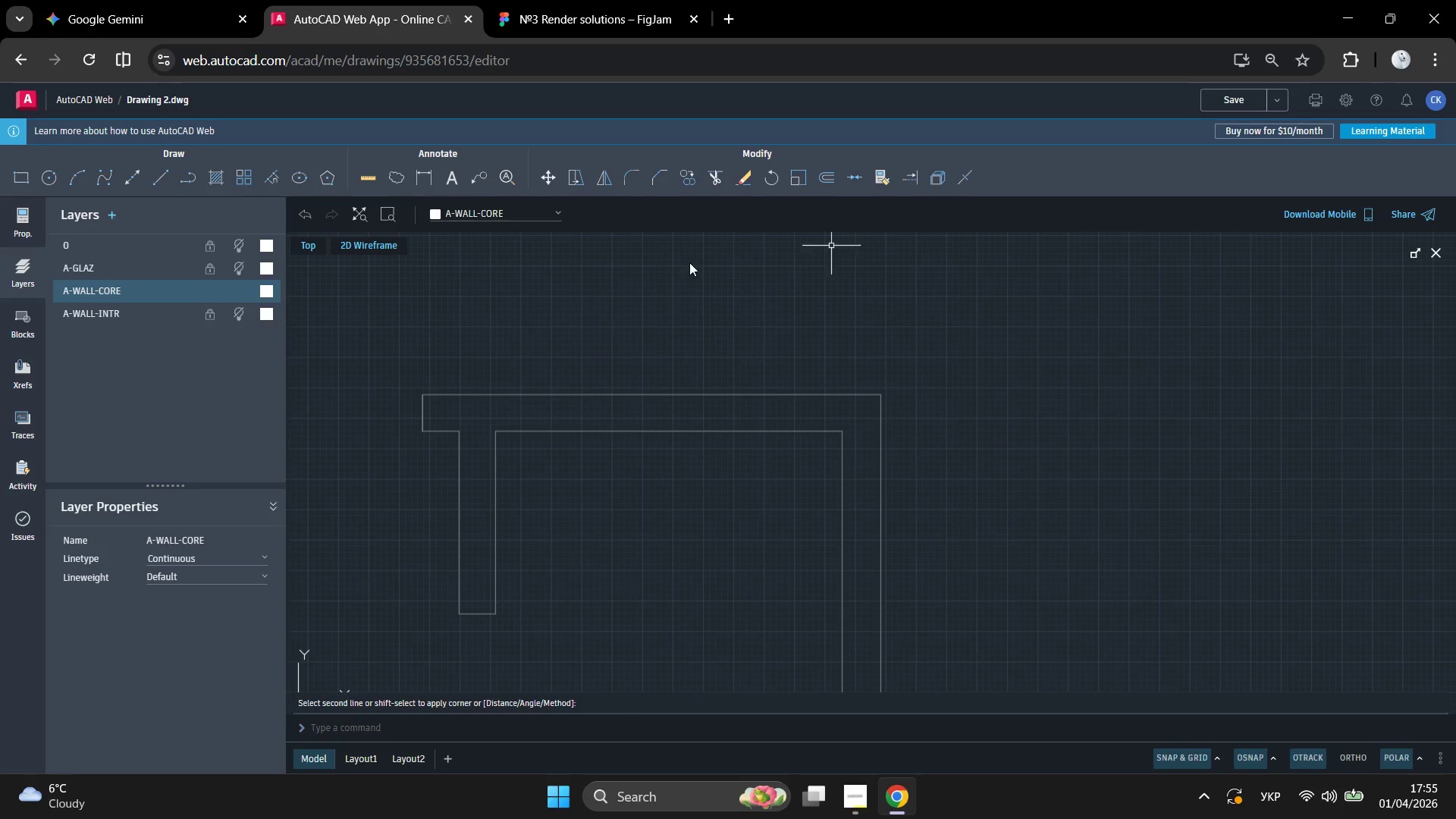 
scroll: coordinate [638, 309], scroll_direction: down, amount: 2.0
 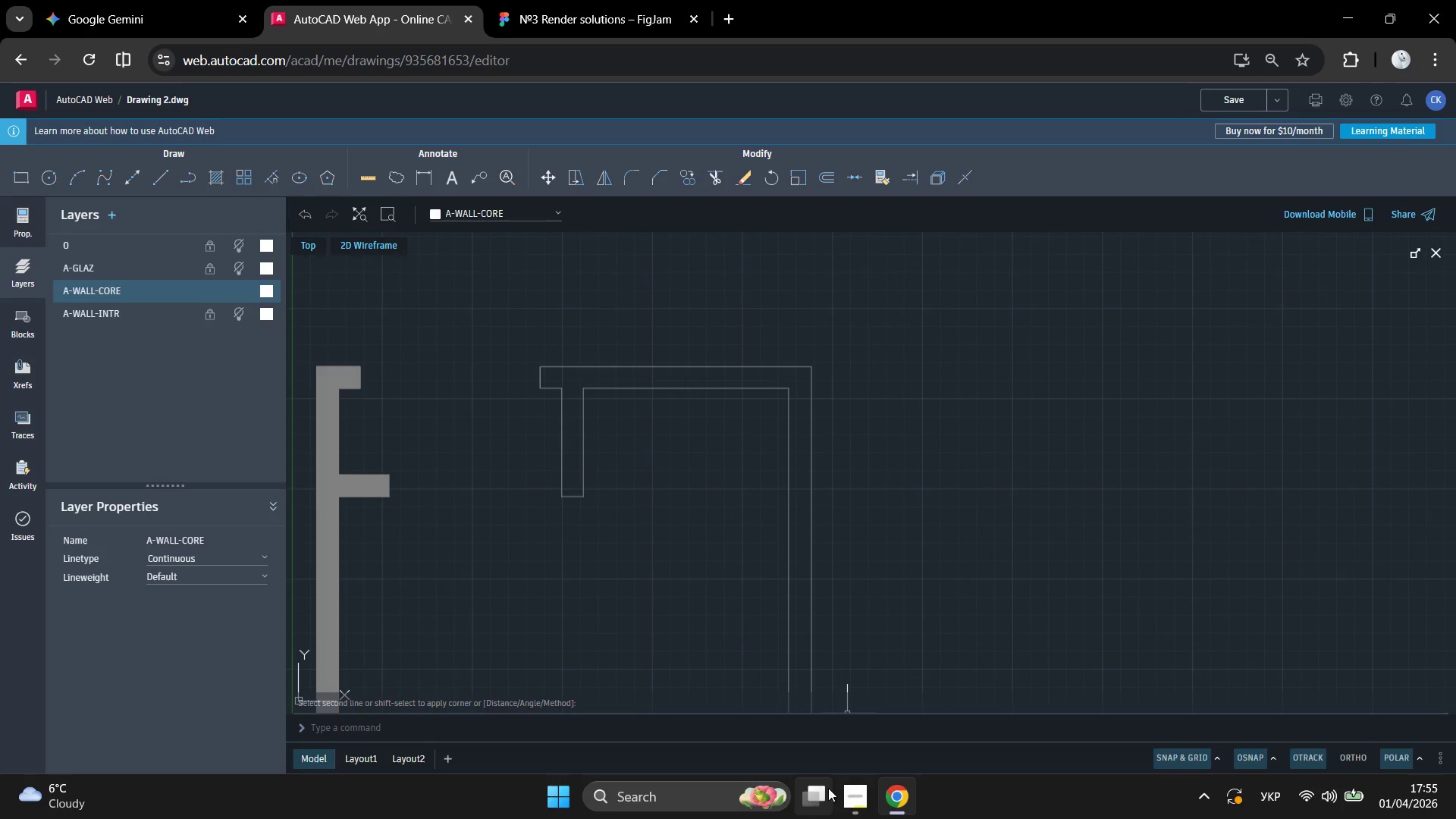 
left_click([855, 788])